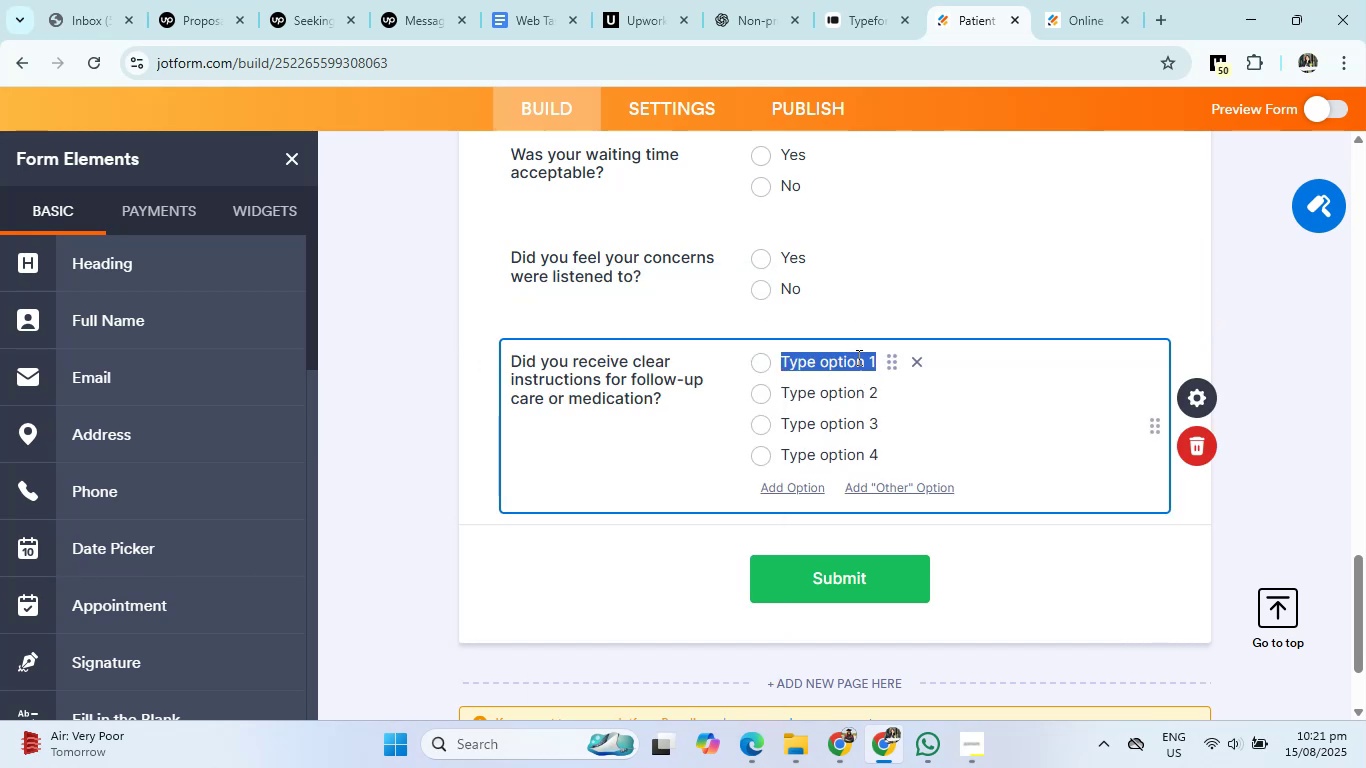 
key(Backspace)
type(yes)
 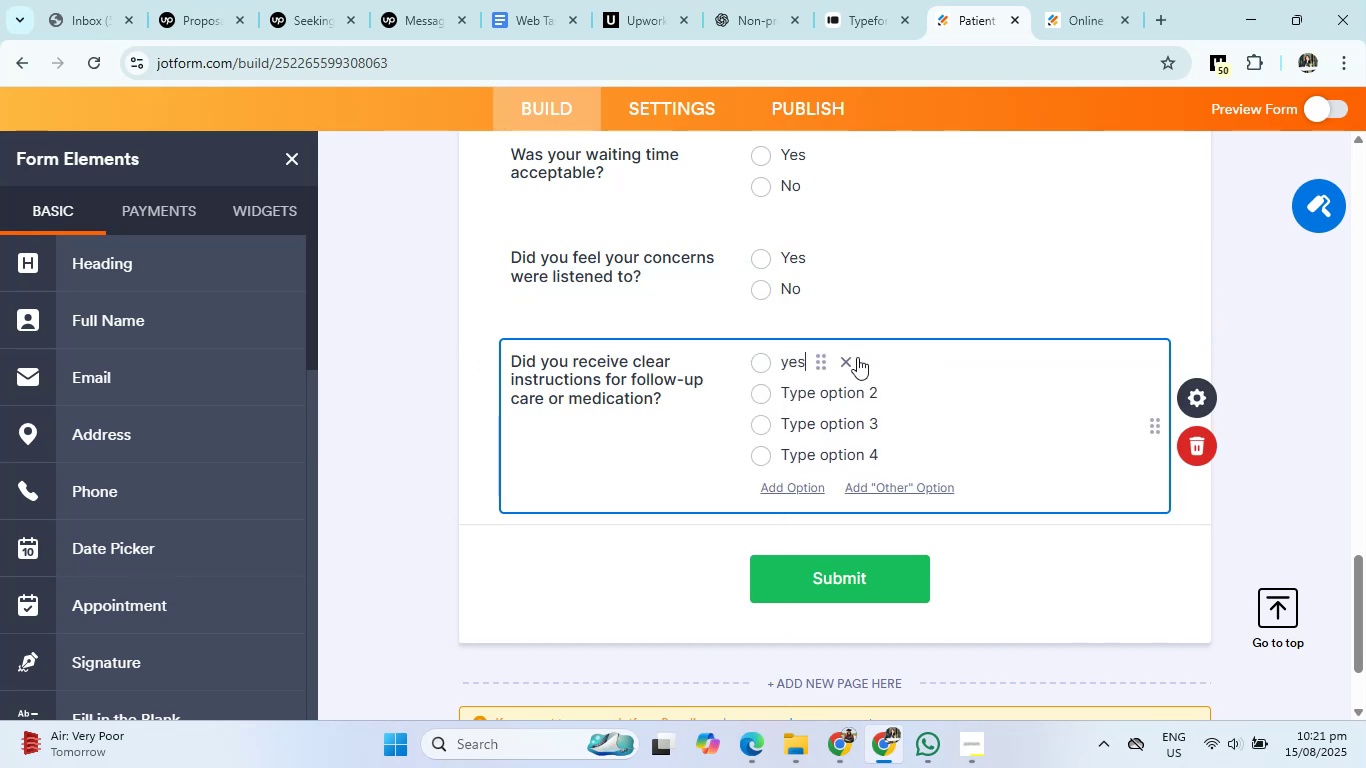 
key(Enter)
 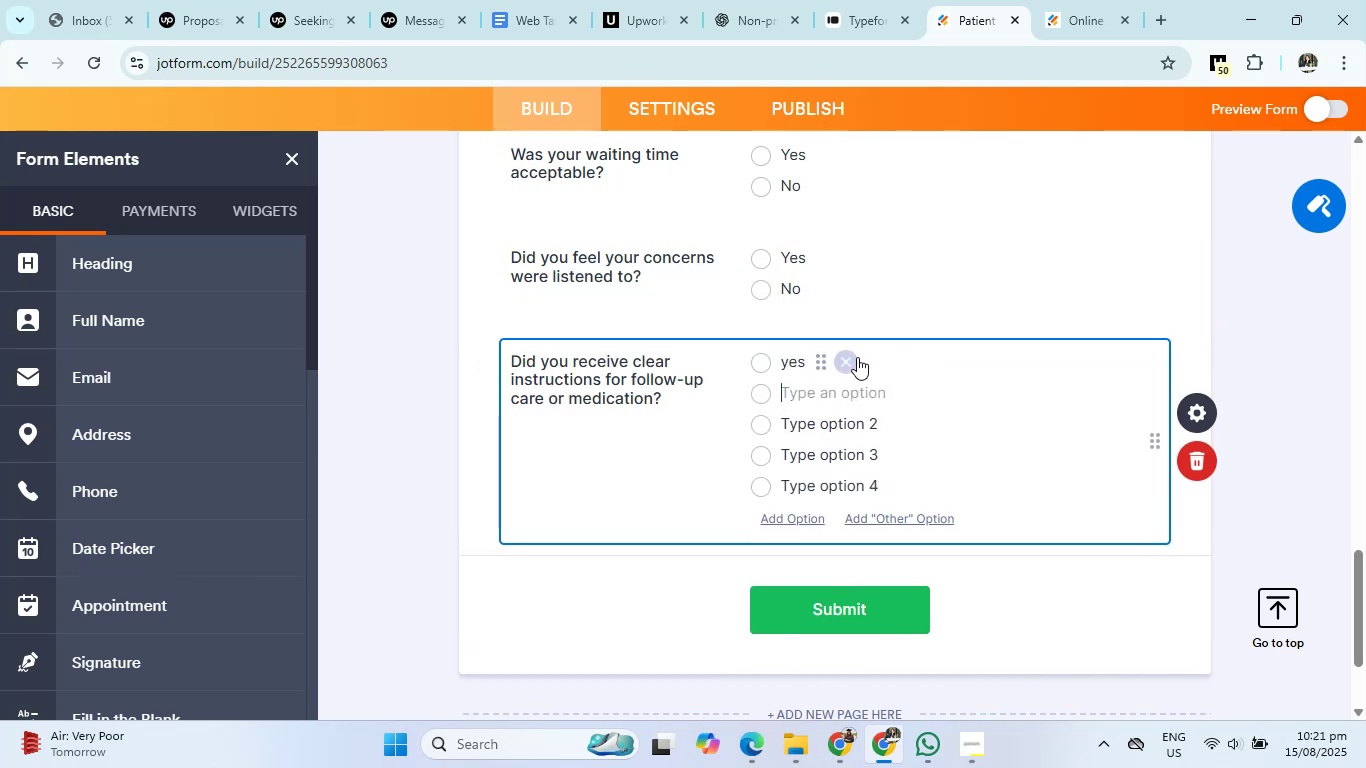 
type(No)
 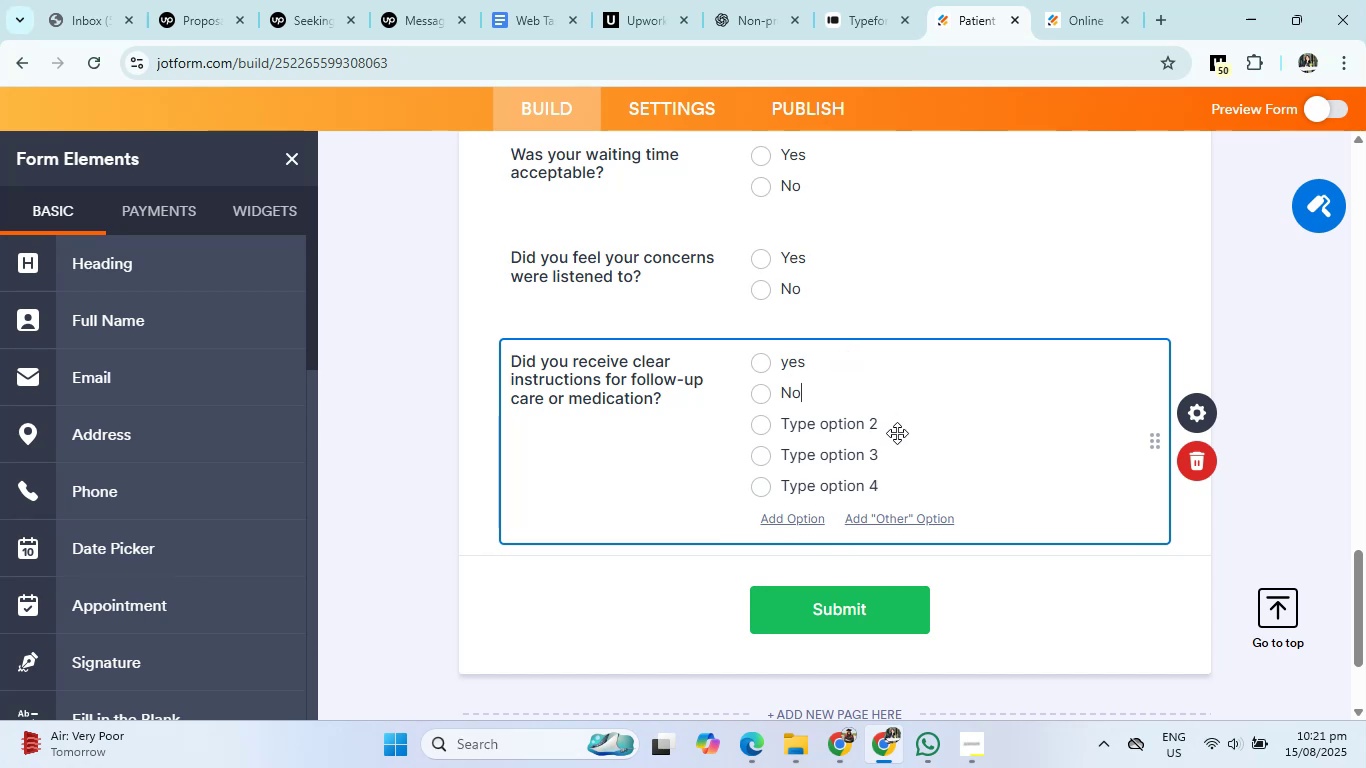 
left_click([895, 426])
 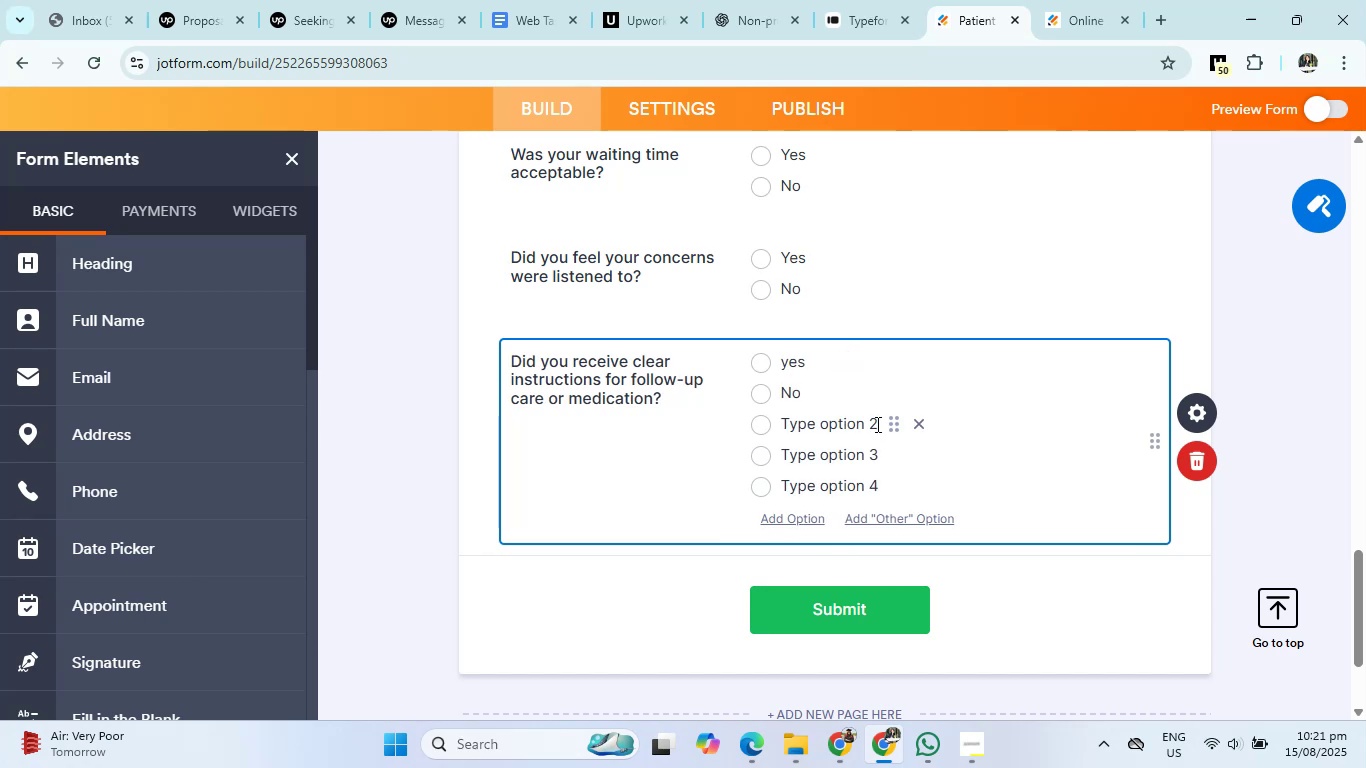 
left_click([876, 424])
 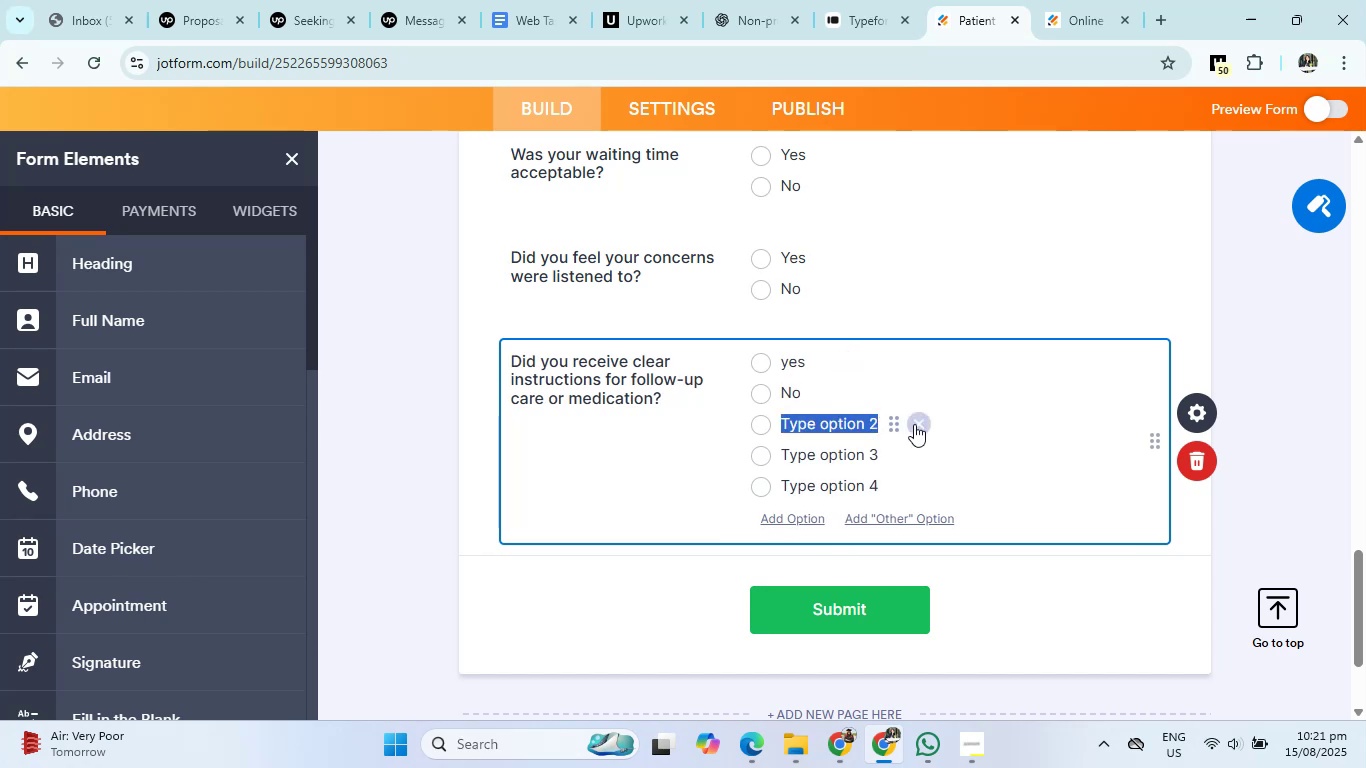 
left_click([914, 424])
 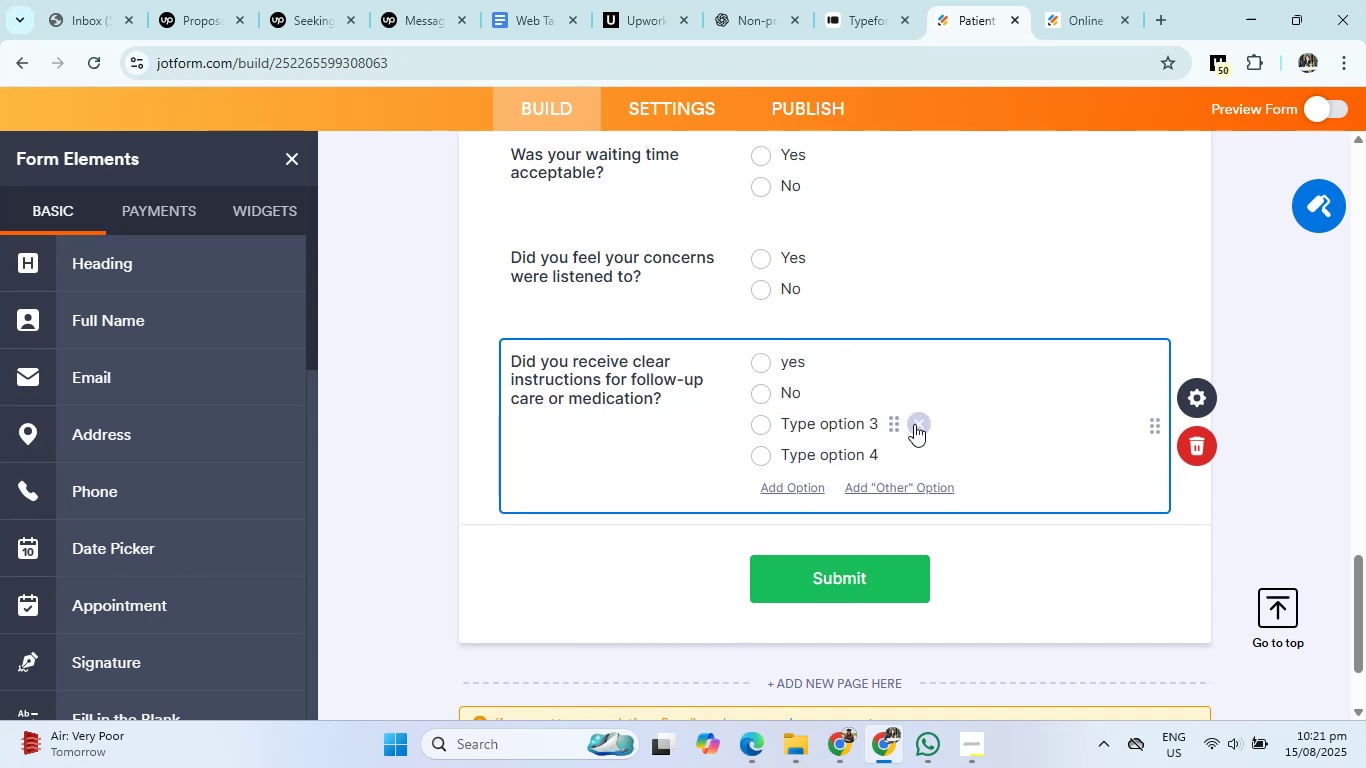 
left_click([914, 424])
 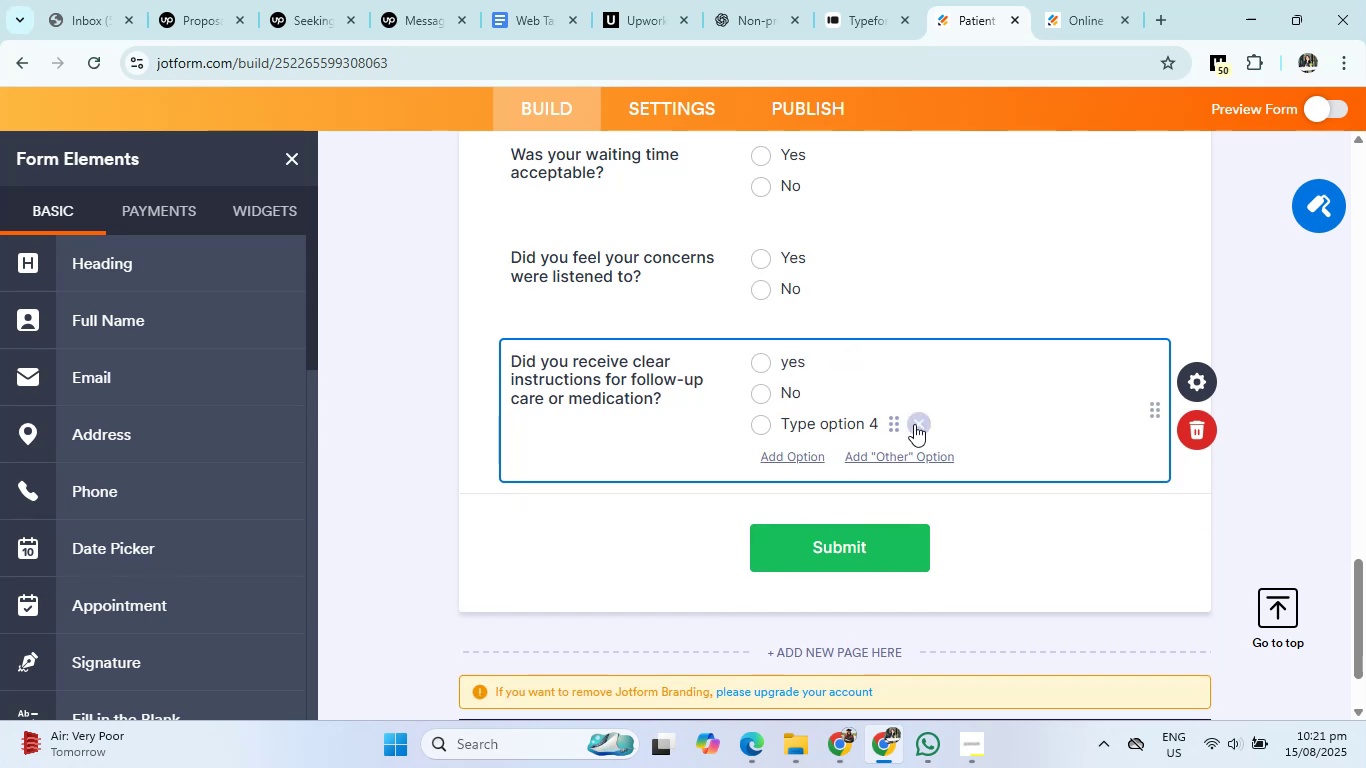 
left_click([914, 424])
 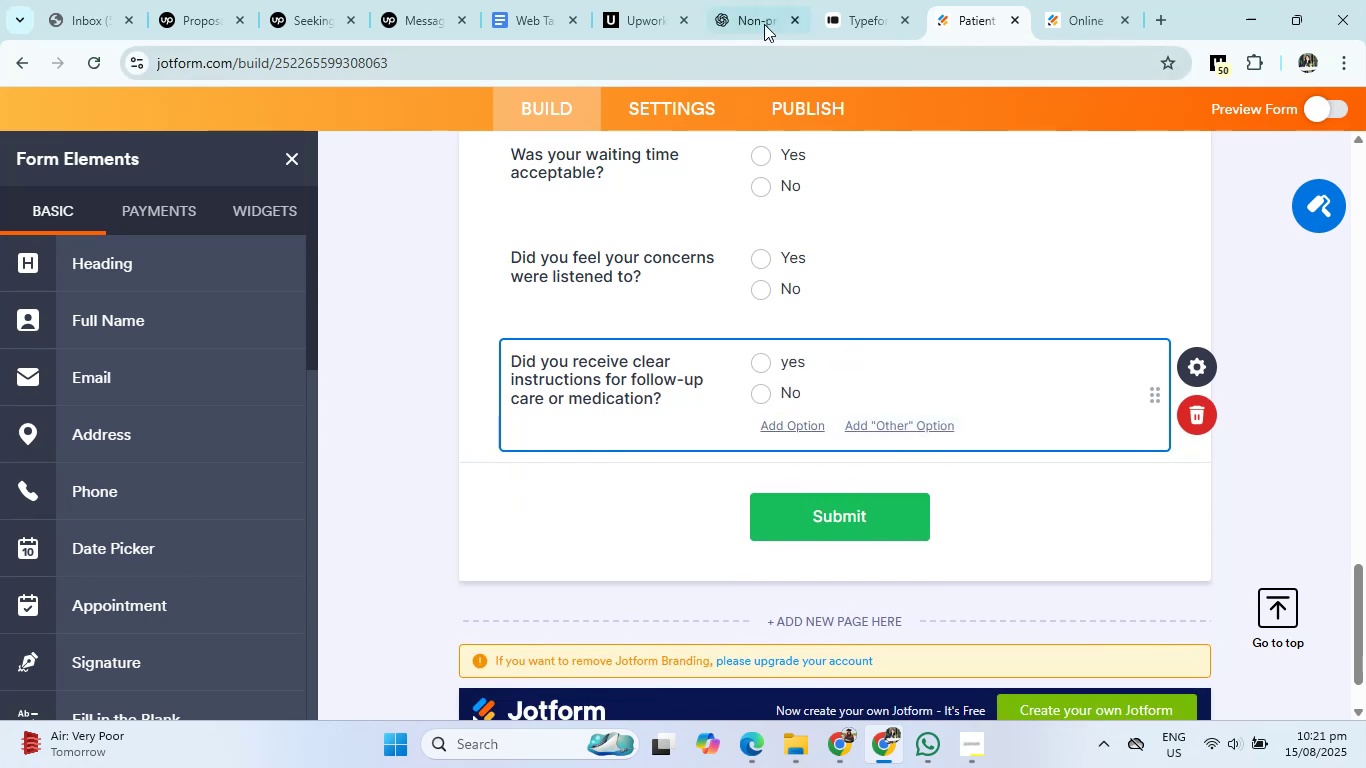 
left_click([762, 20])
 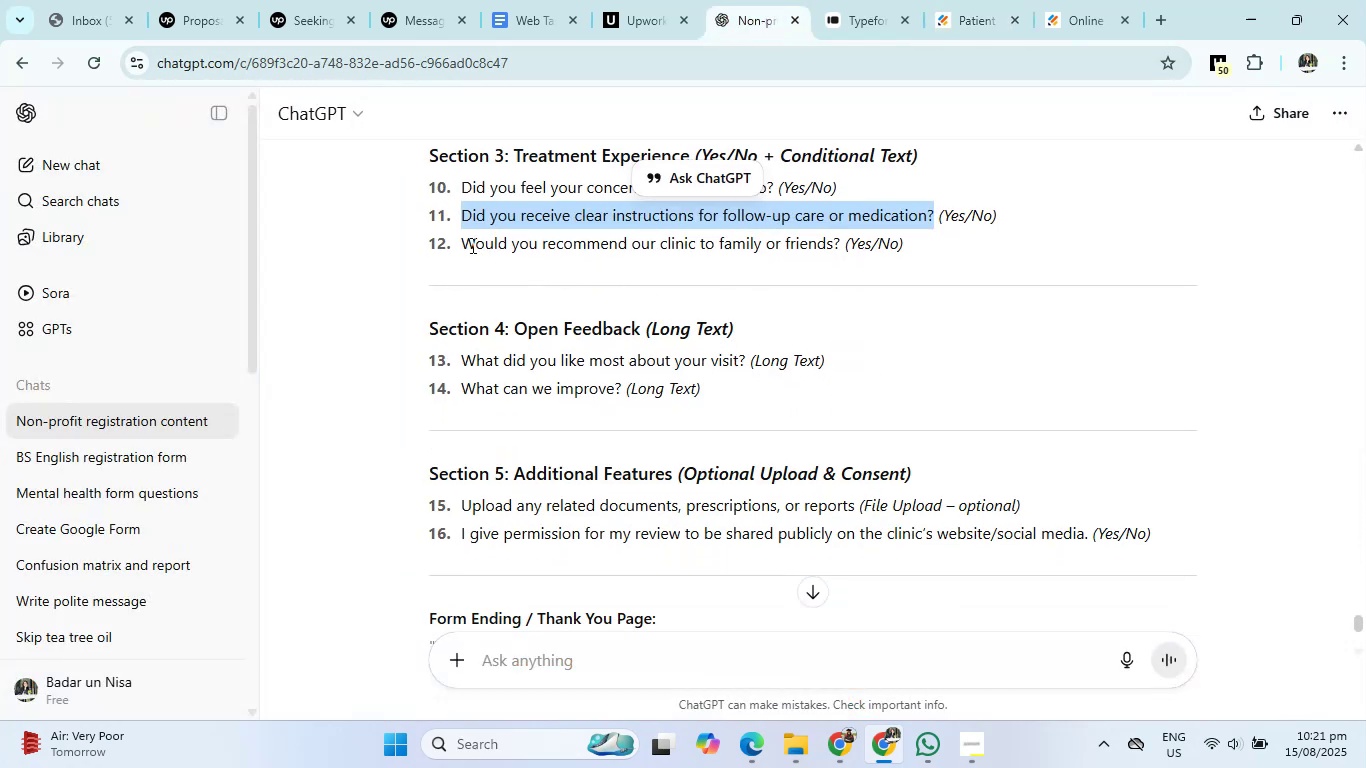 
left_click_drag(start_coordinate=[461, 242], to_coordinate=[837, 238])
 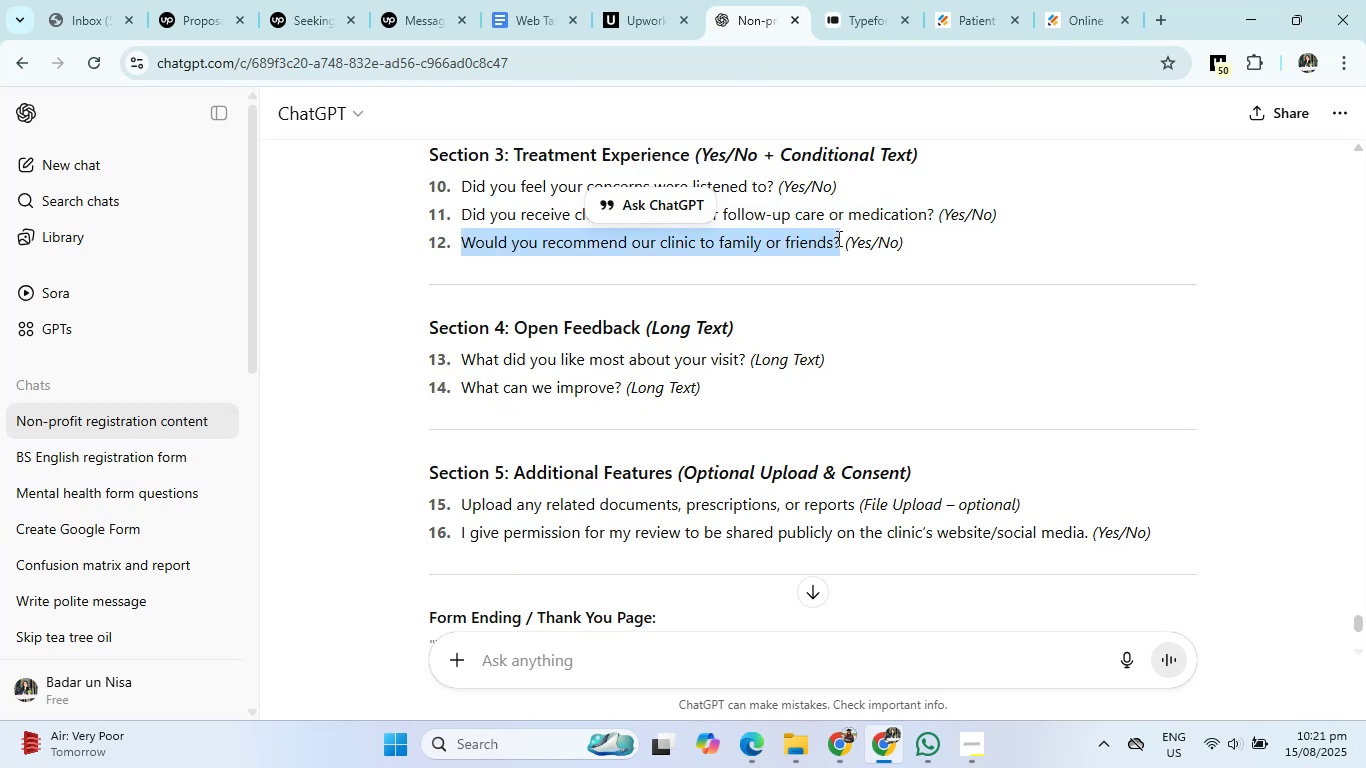 
key(Control+C)
 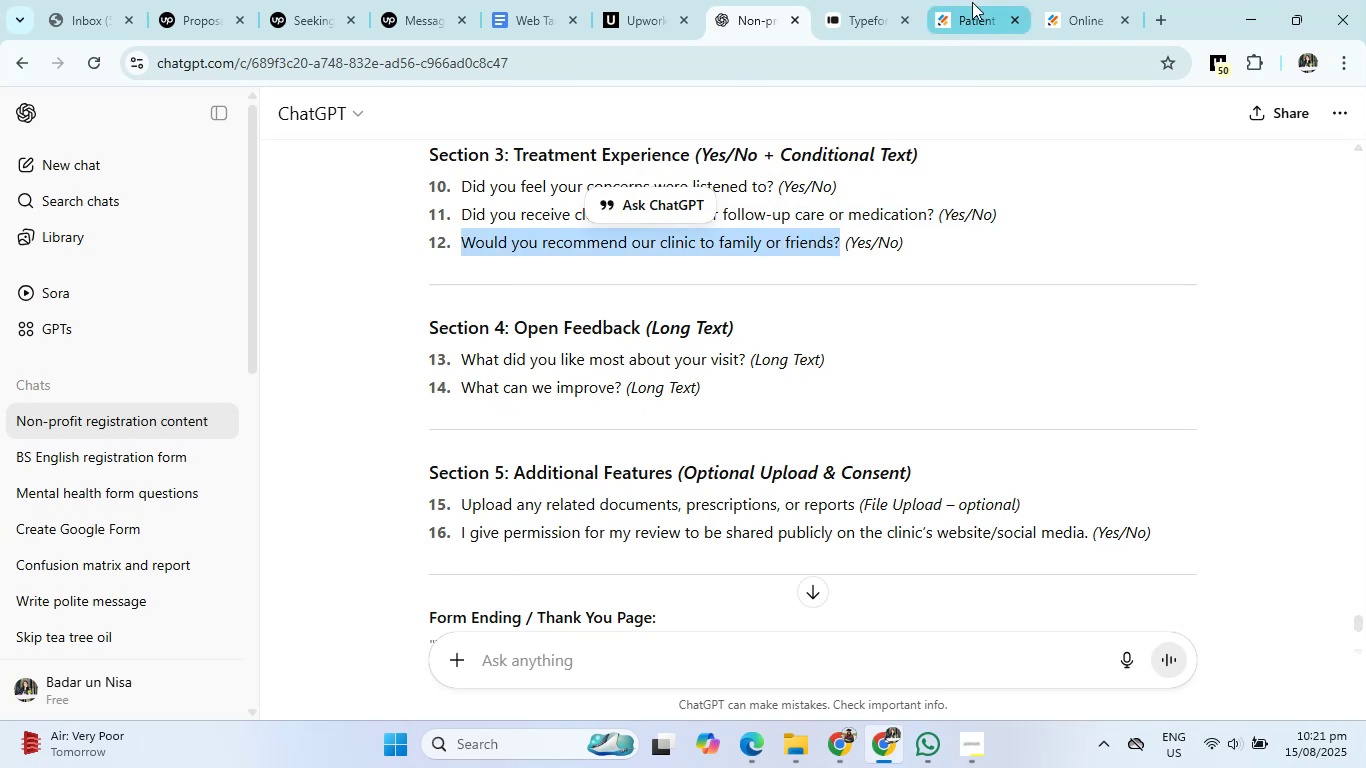 
left_click([965, 0])
 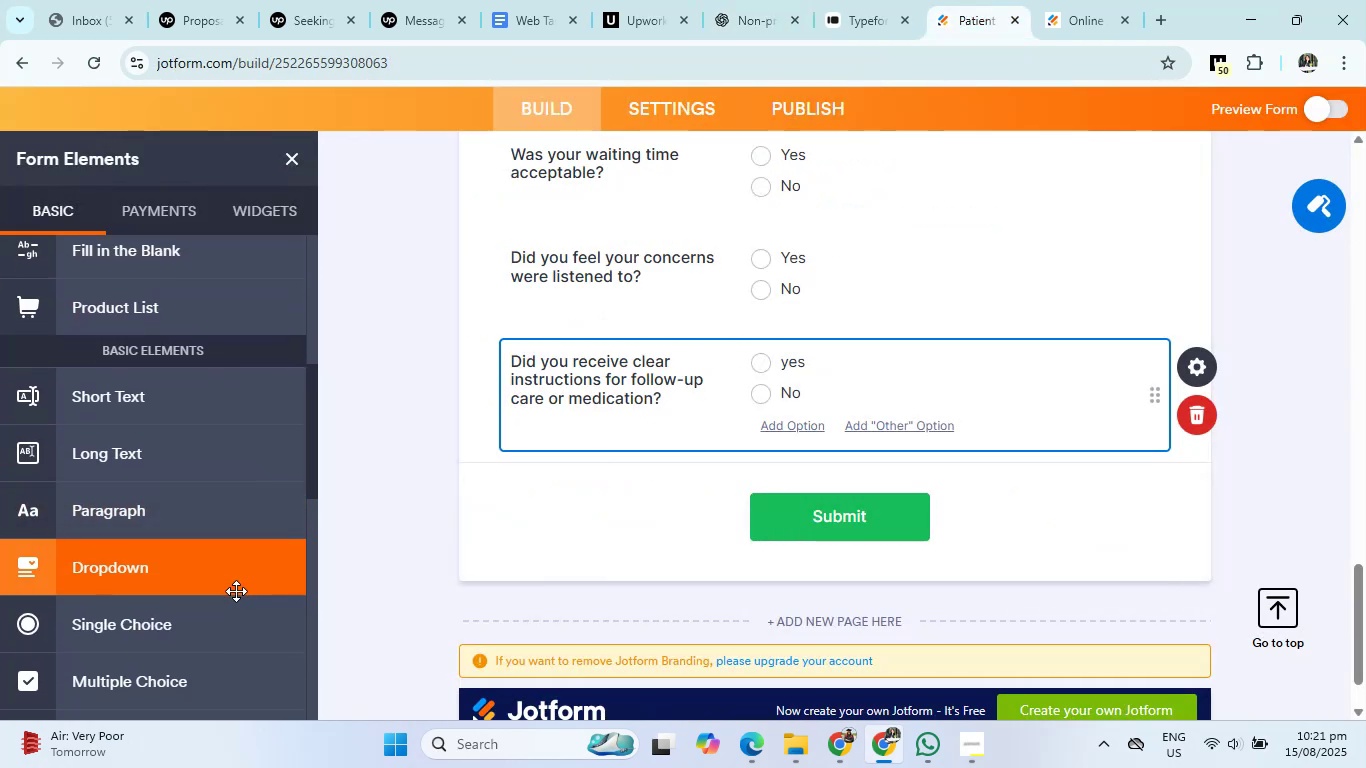 
left_click([189, 621])
 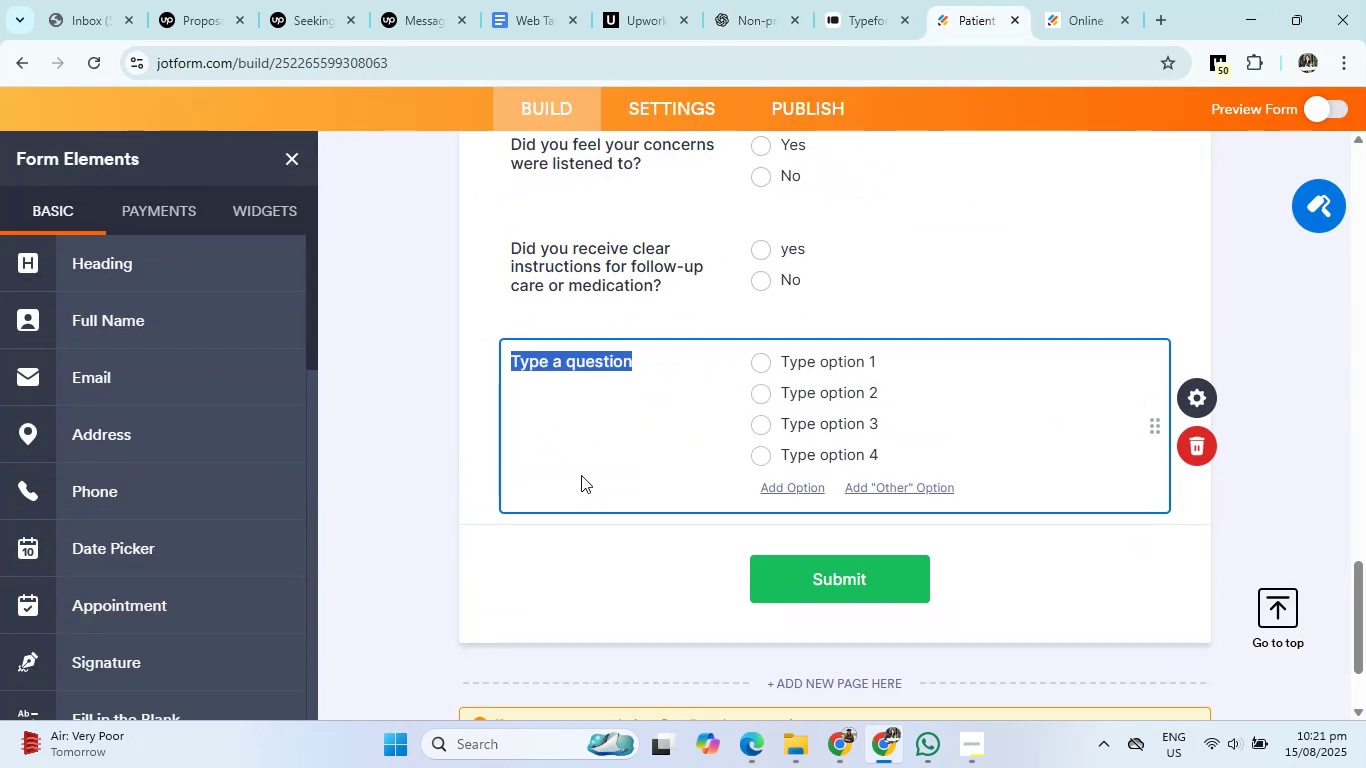 
key(Backspace)
 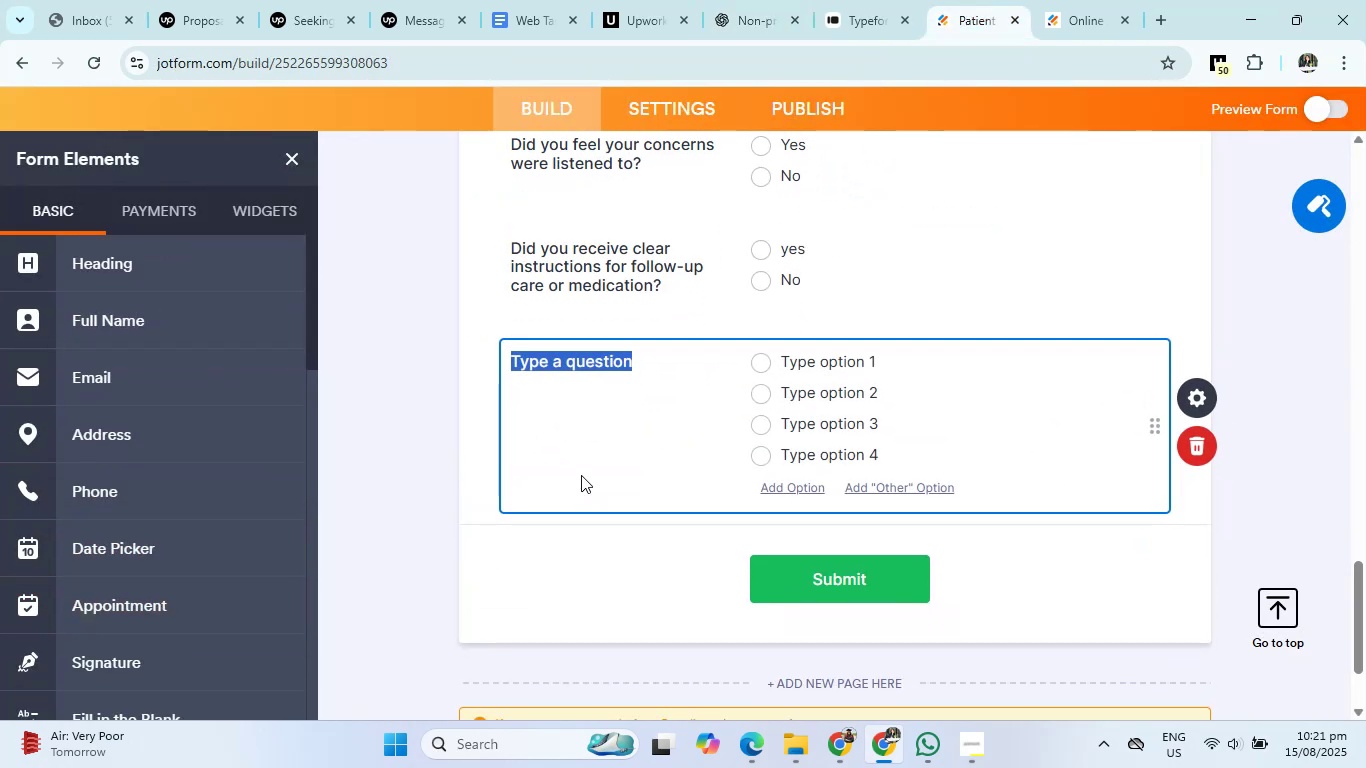 
key(Control+V)
 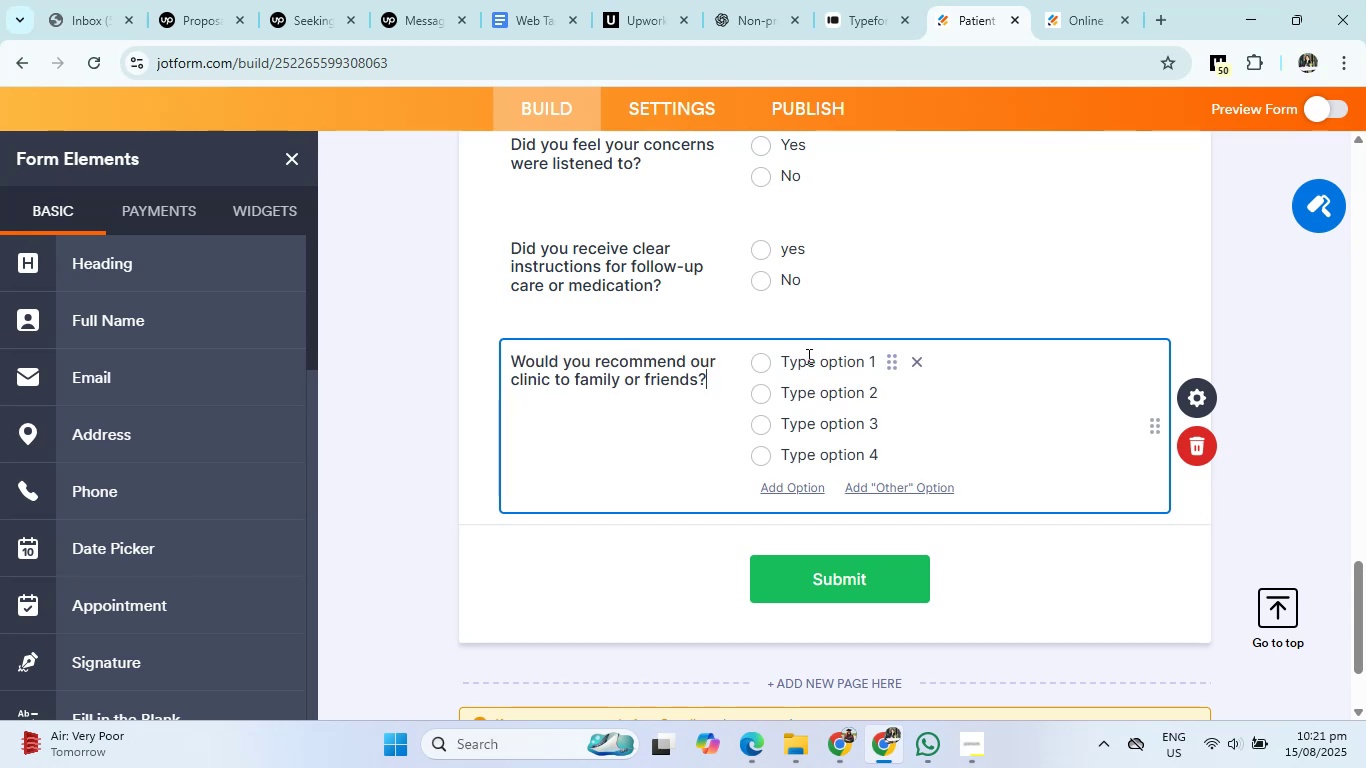 
left_click([807, 358])
 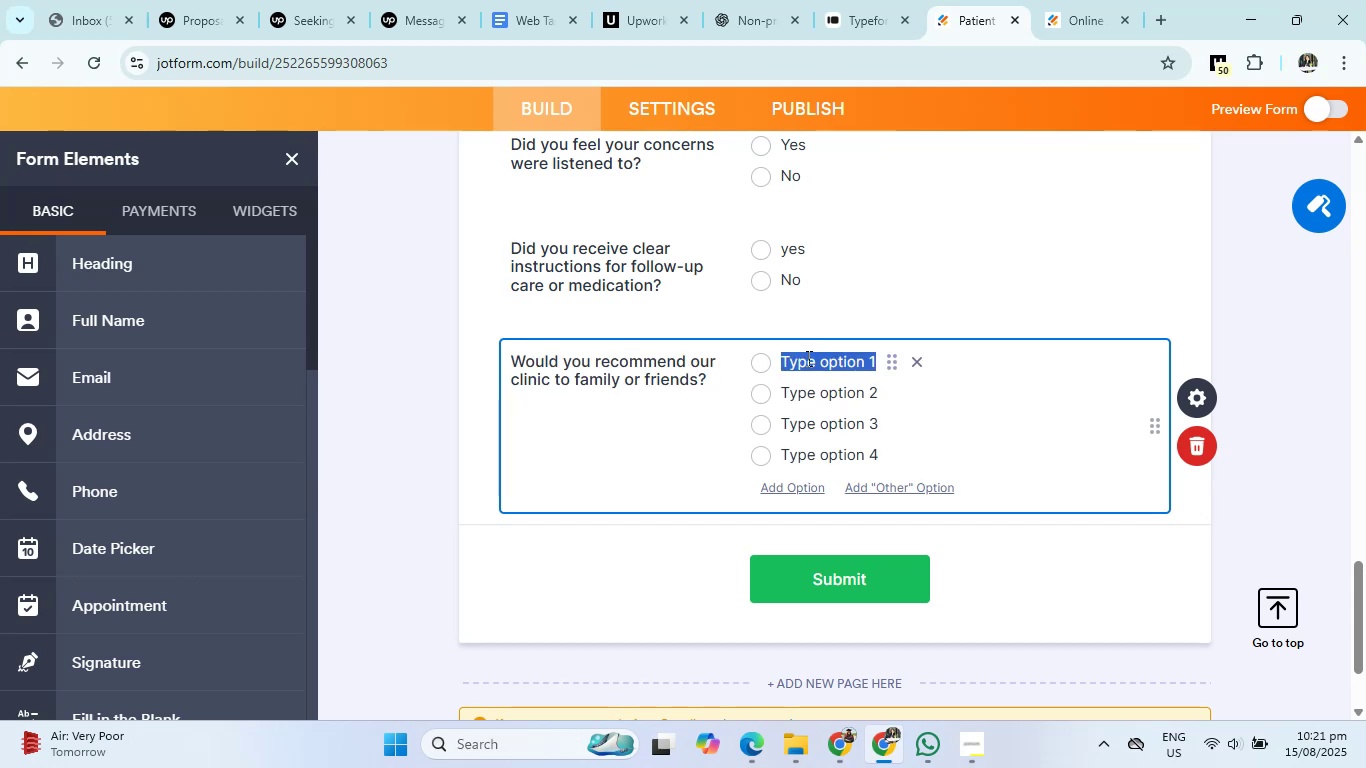 
key(Backspace)
type(Yes)
 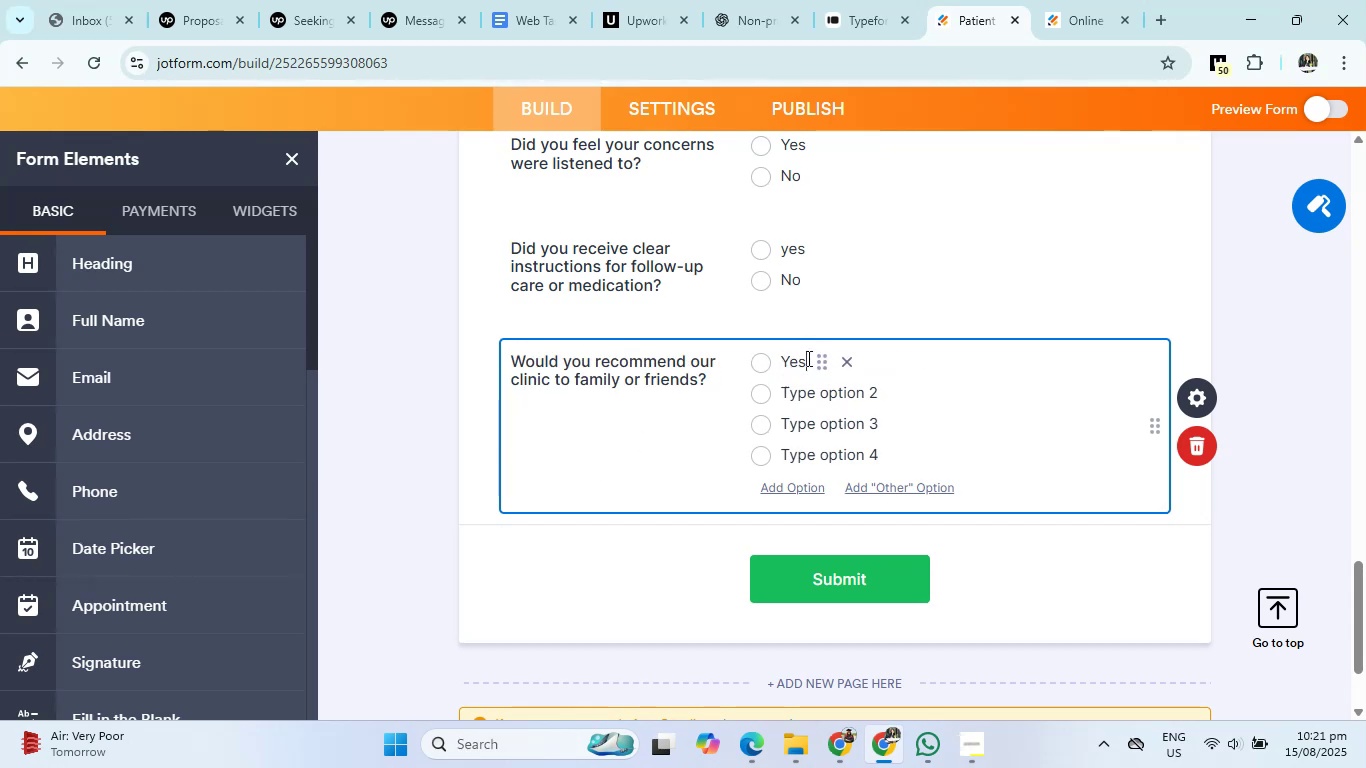 
key(Enter)
 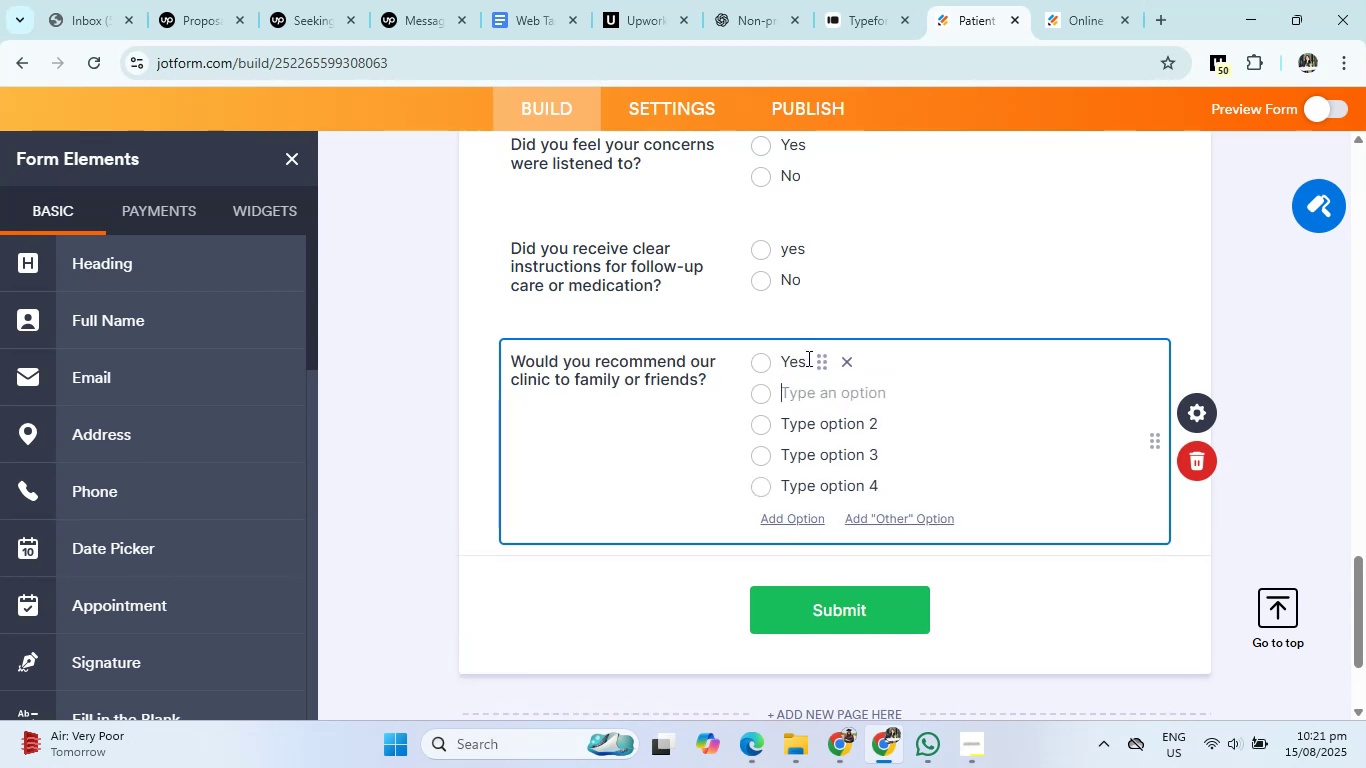 
type(No)
 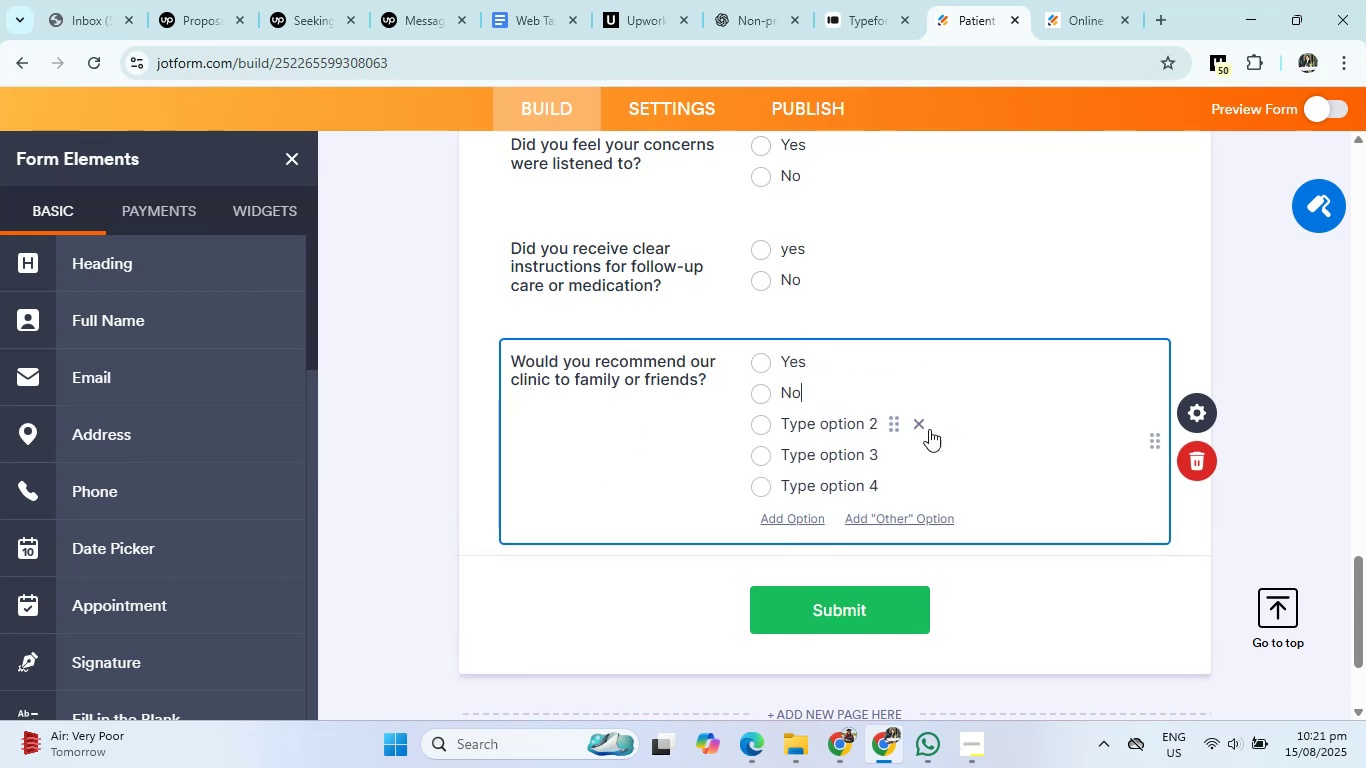 
left_click([925, 425])
 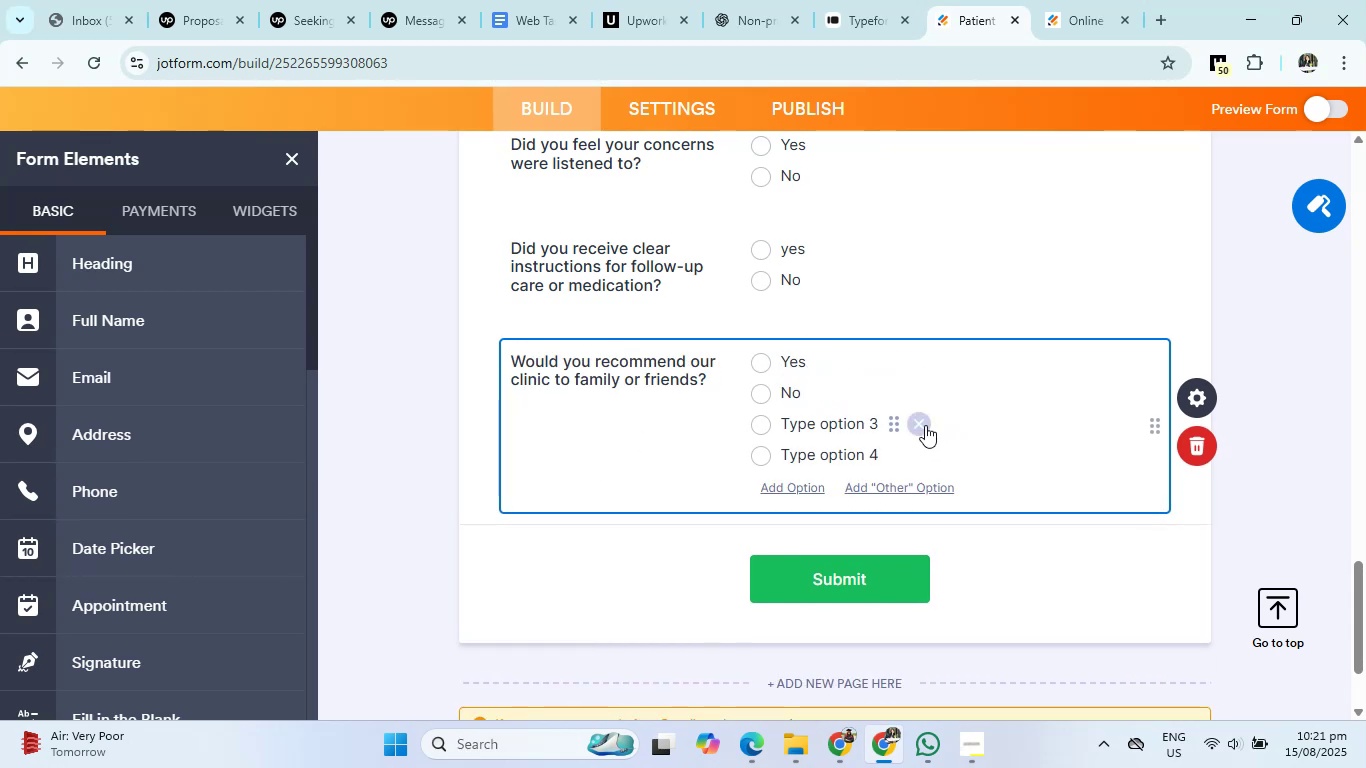 
left_click([925, 425])
 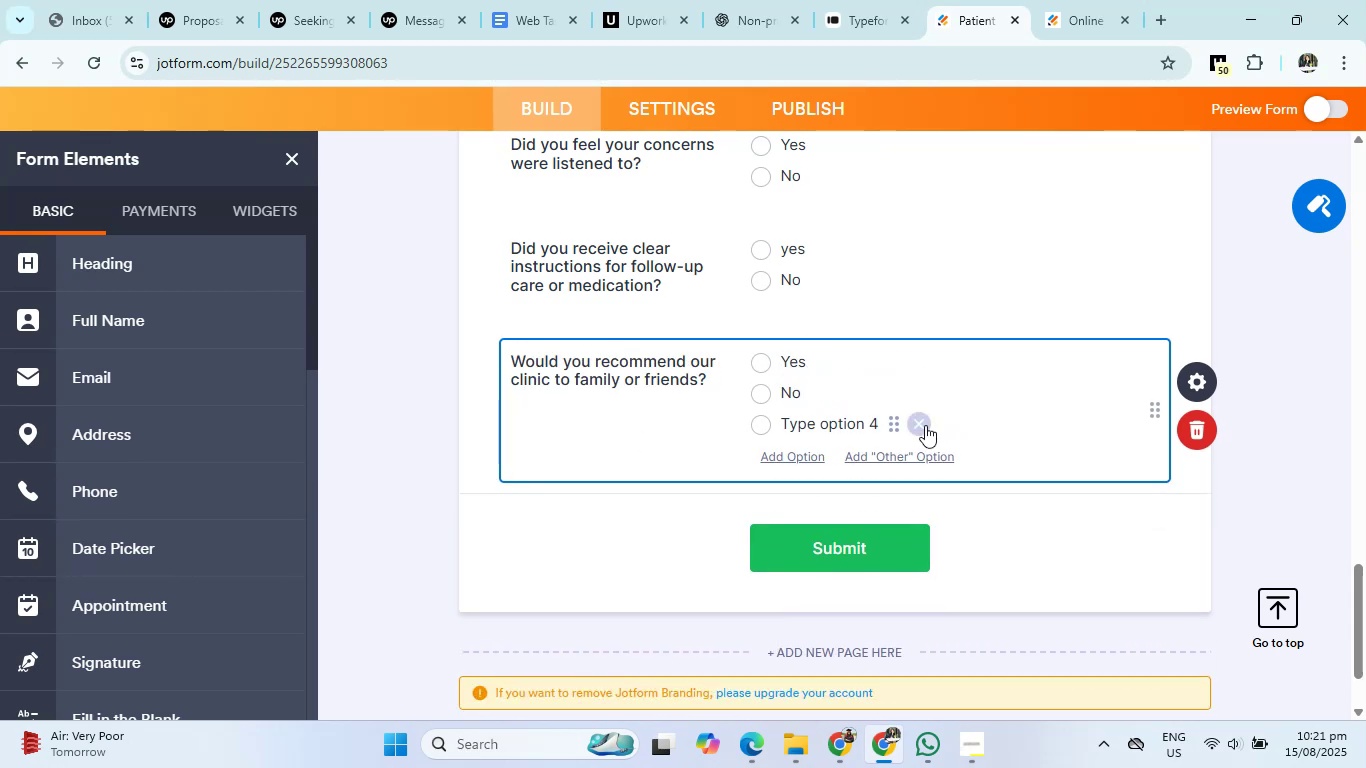 
left_click([925, 425])
 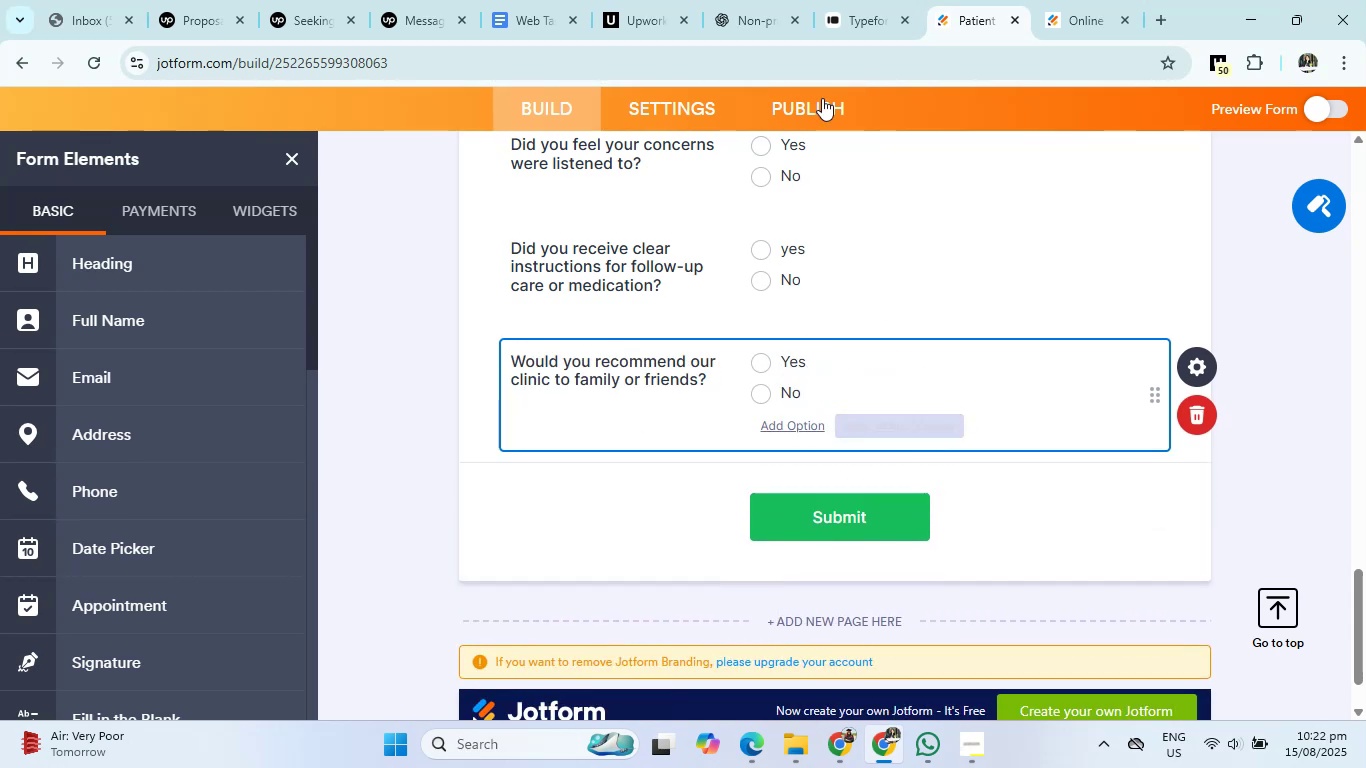 
left_click([763, 0])
 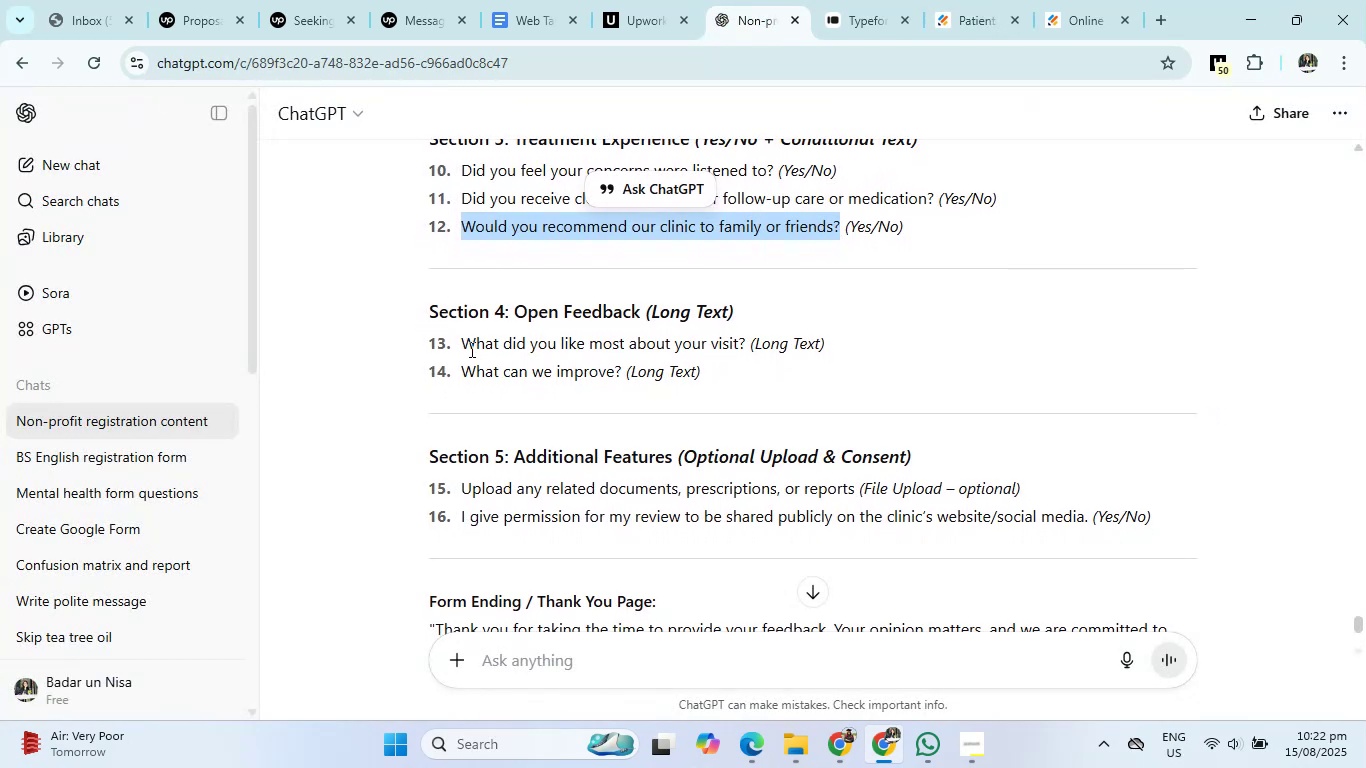 
left_click_drag(start_coordinate=[460, 341], to_coordinate=[746, 333])
 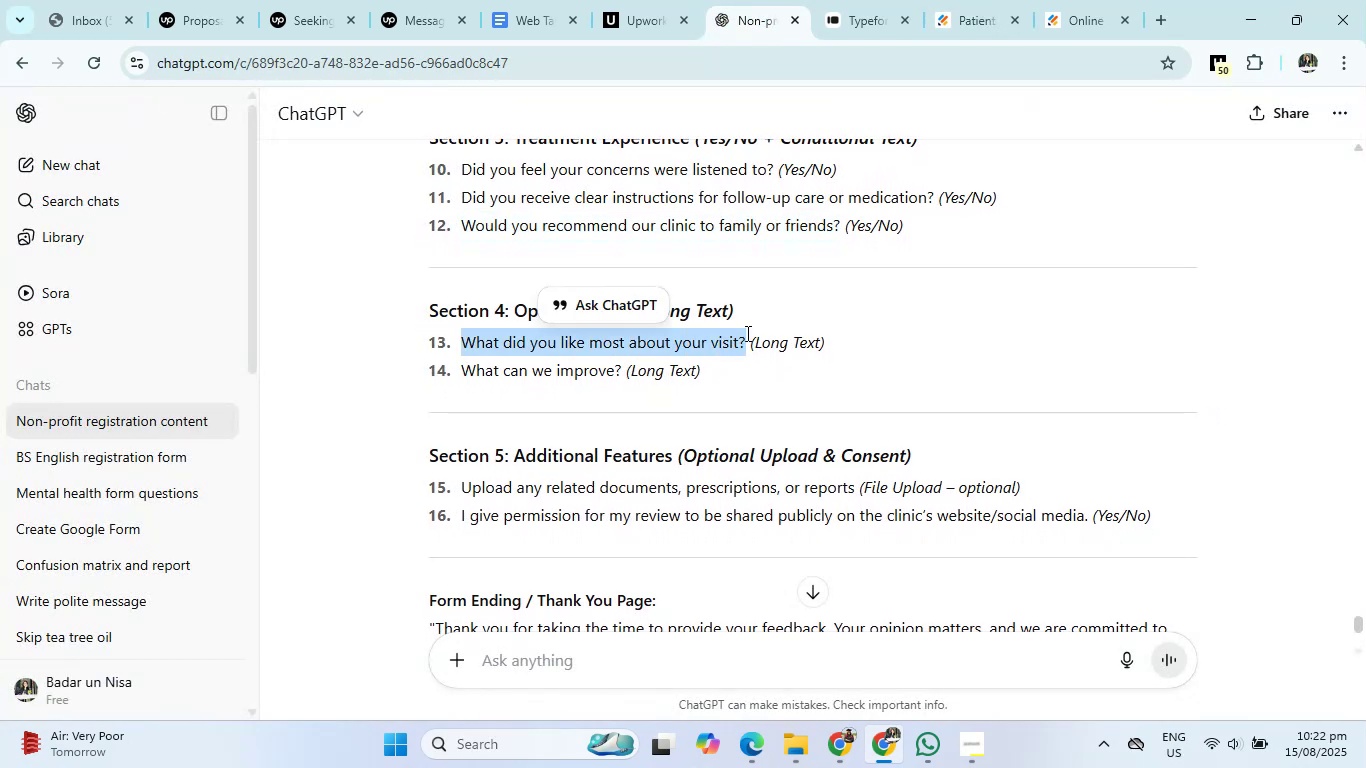 
key(Control+C)
 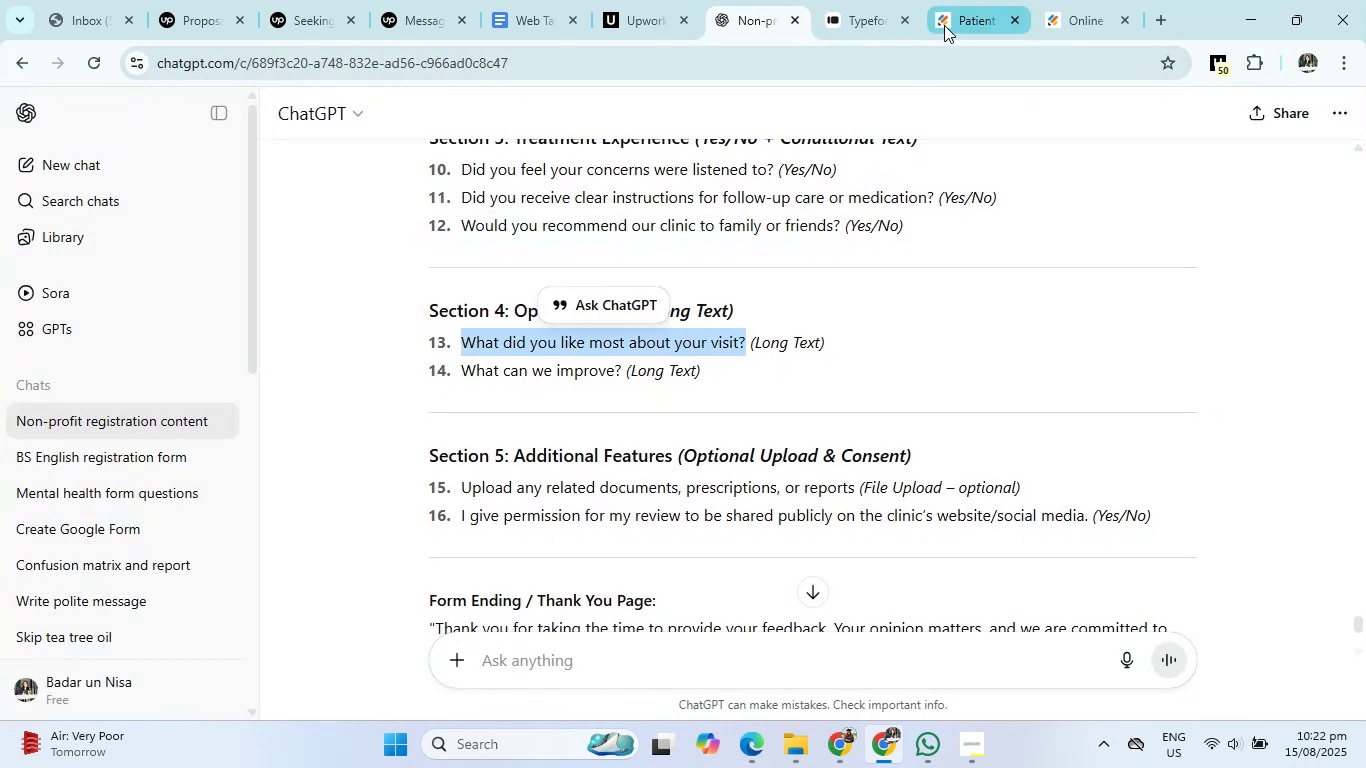 
left_click([945, 24])
 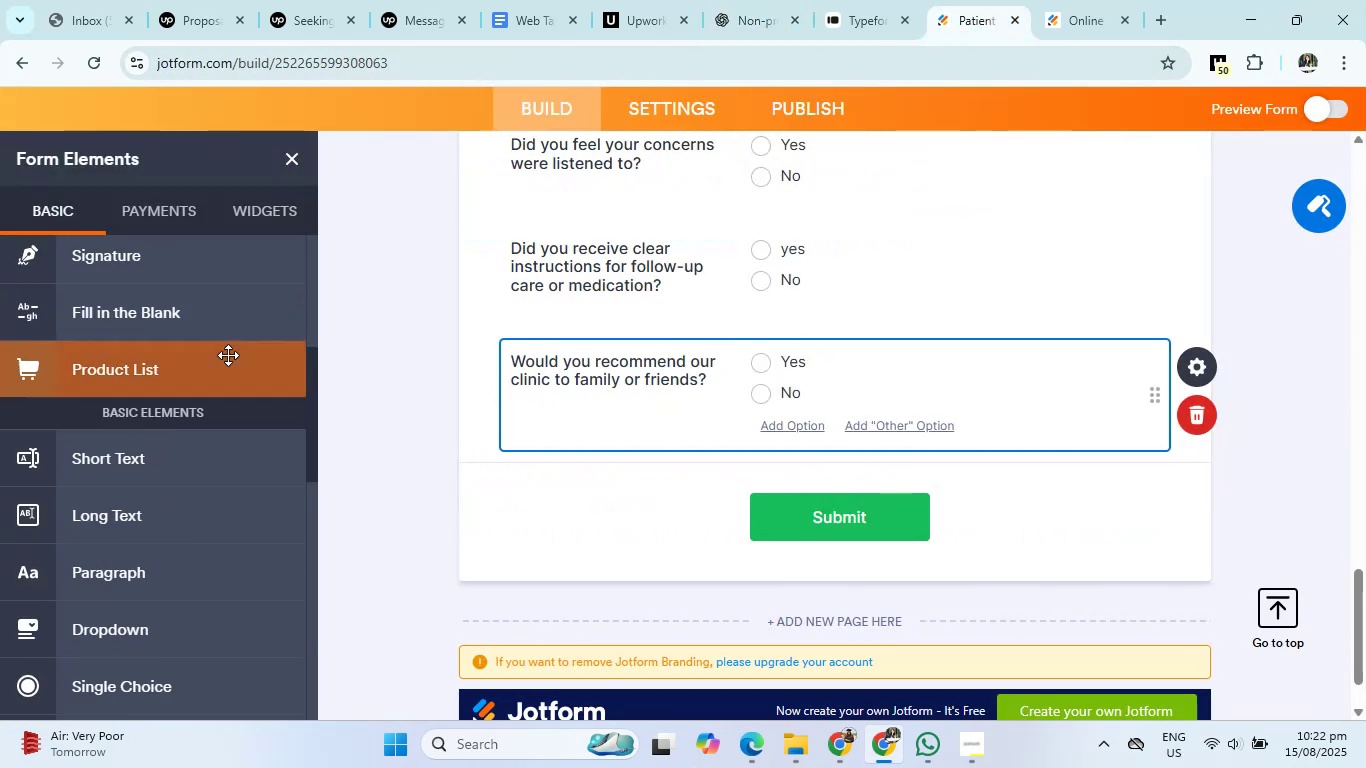 
left_click([159, 421])
 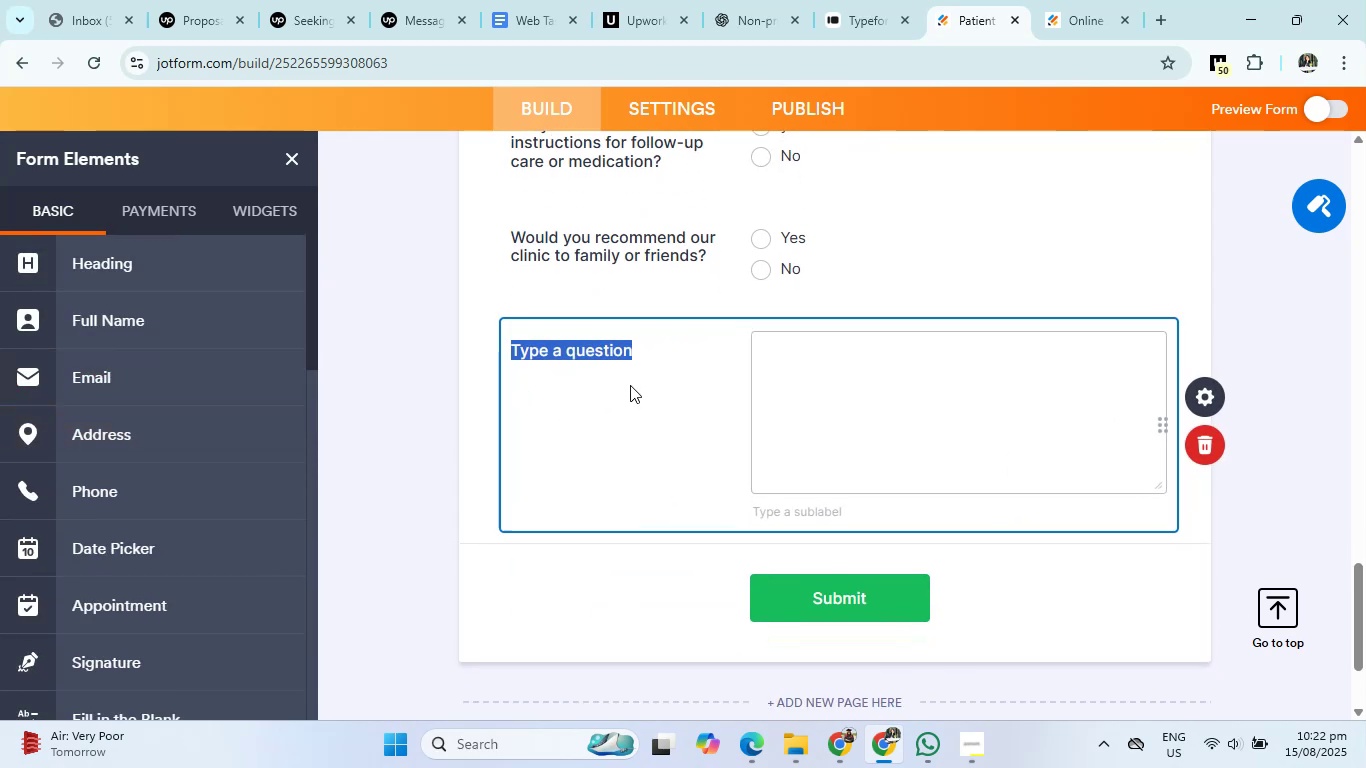 
key(Backspace)
 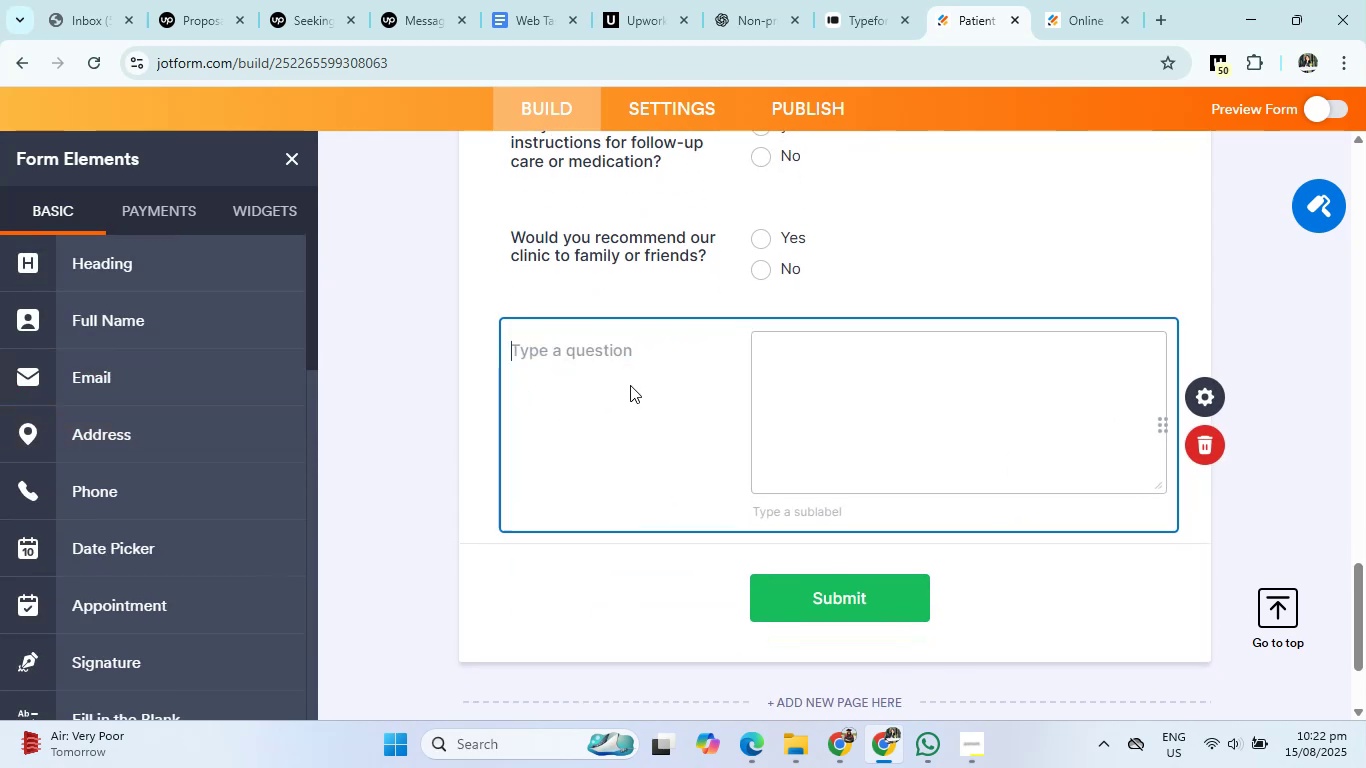 
key(Control+V)
 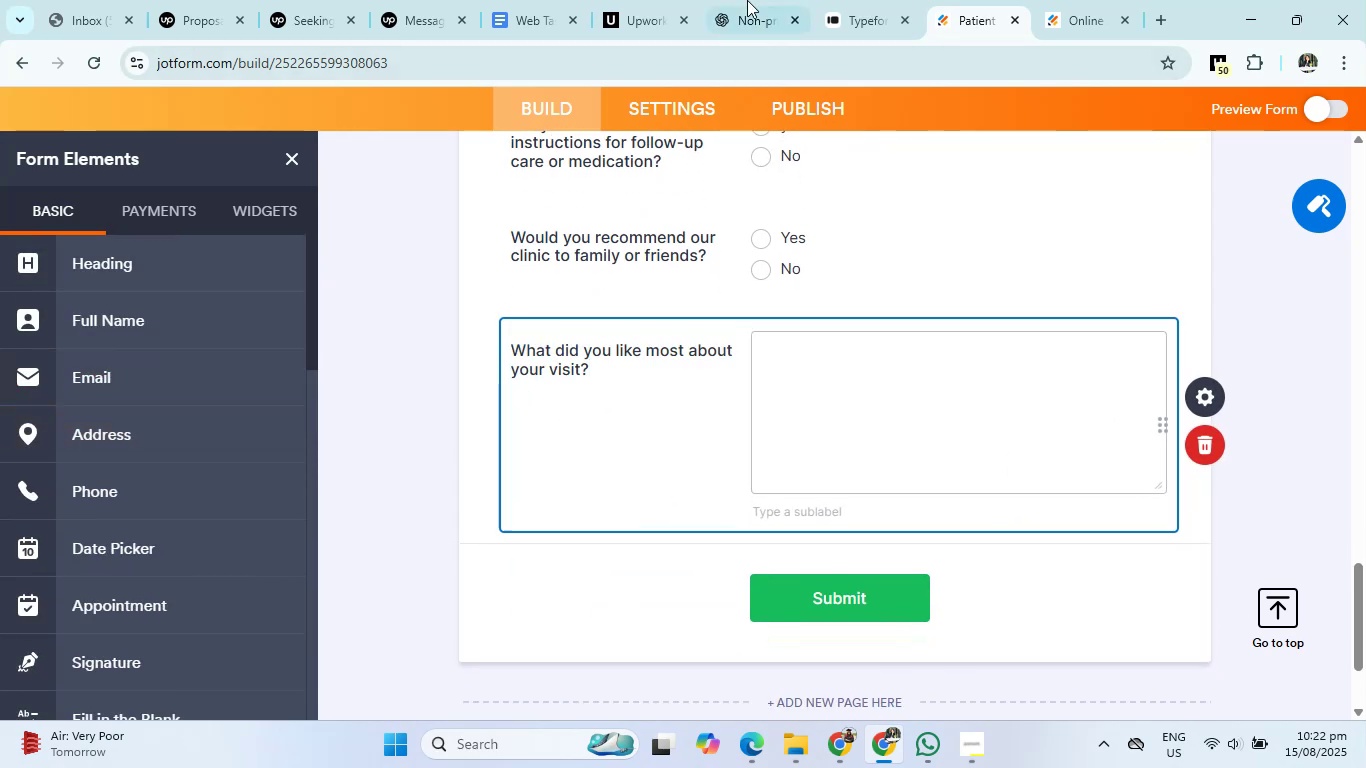 
left_click([747, 0])
 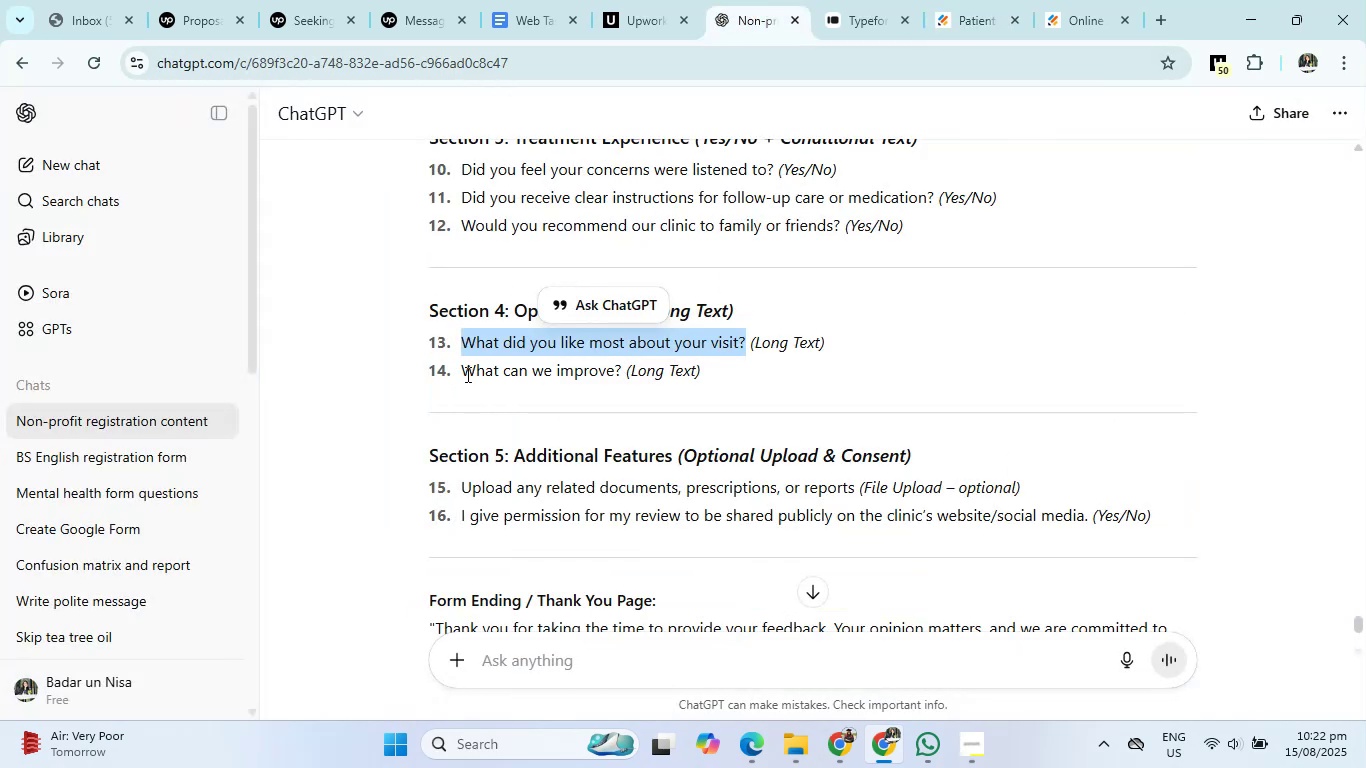 
left_click_drag(start_coordinate=[462, 372], to_coordinate=[625, 377])
 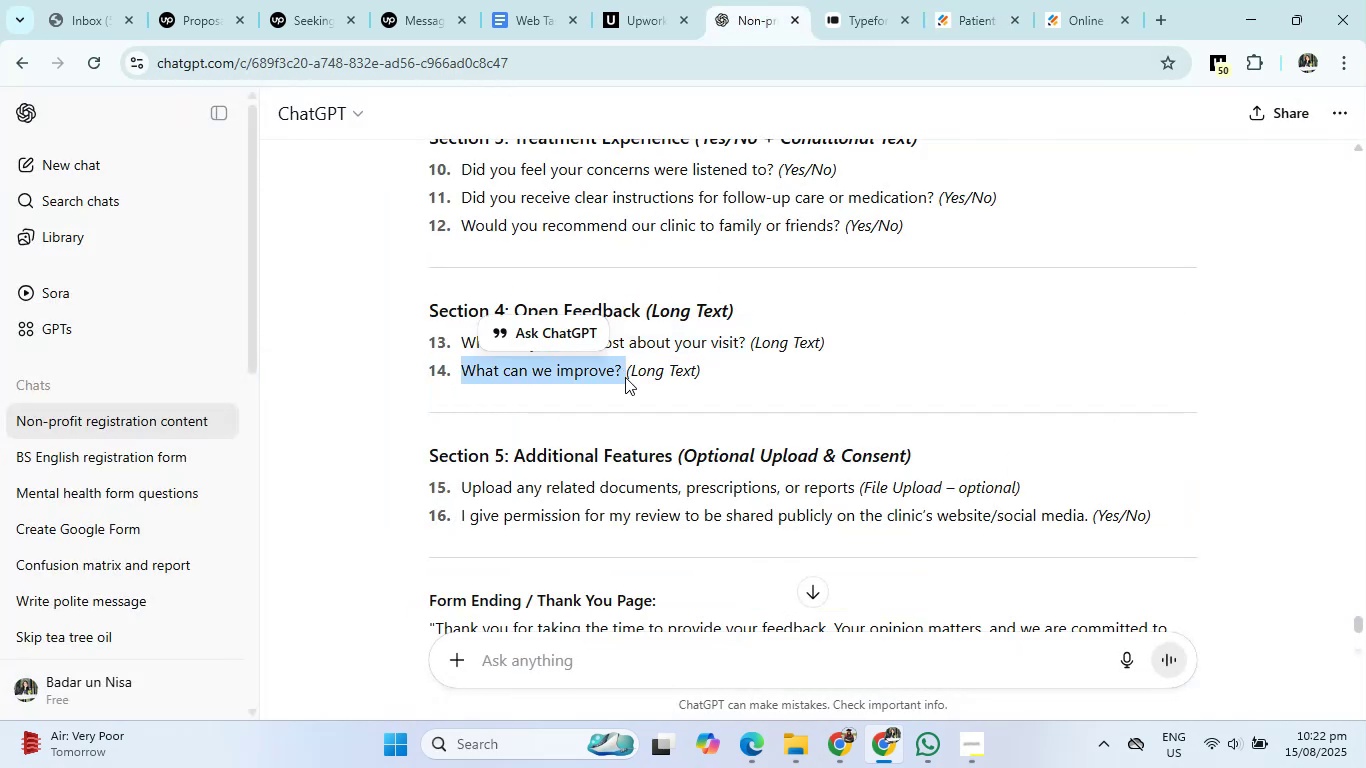 
key(Control+C)
 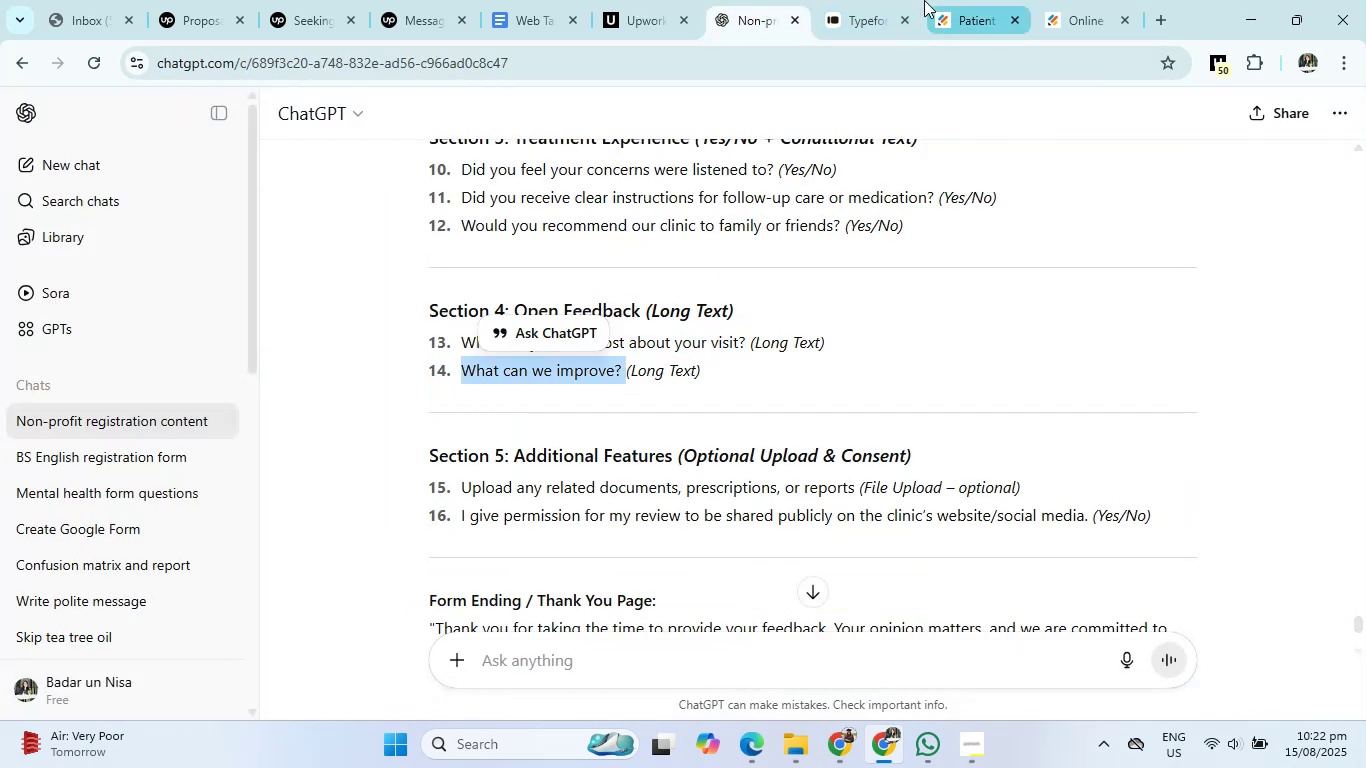 
left_click([924, 0])
 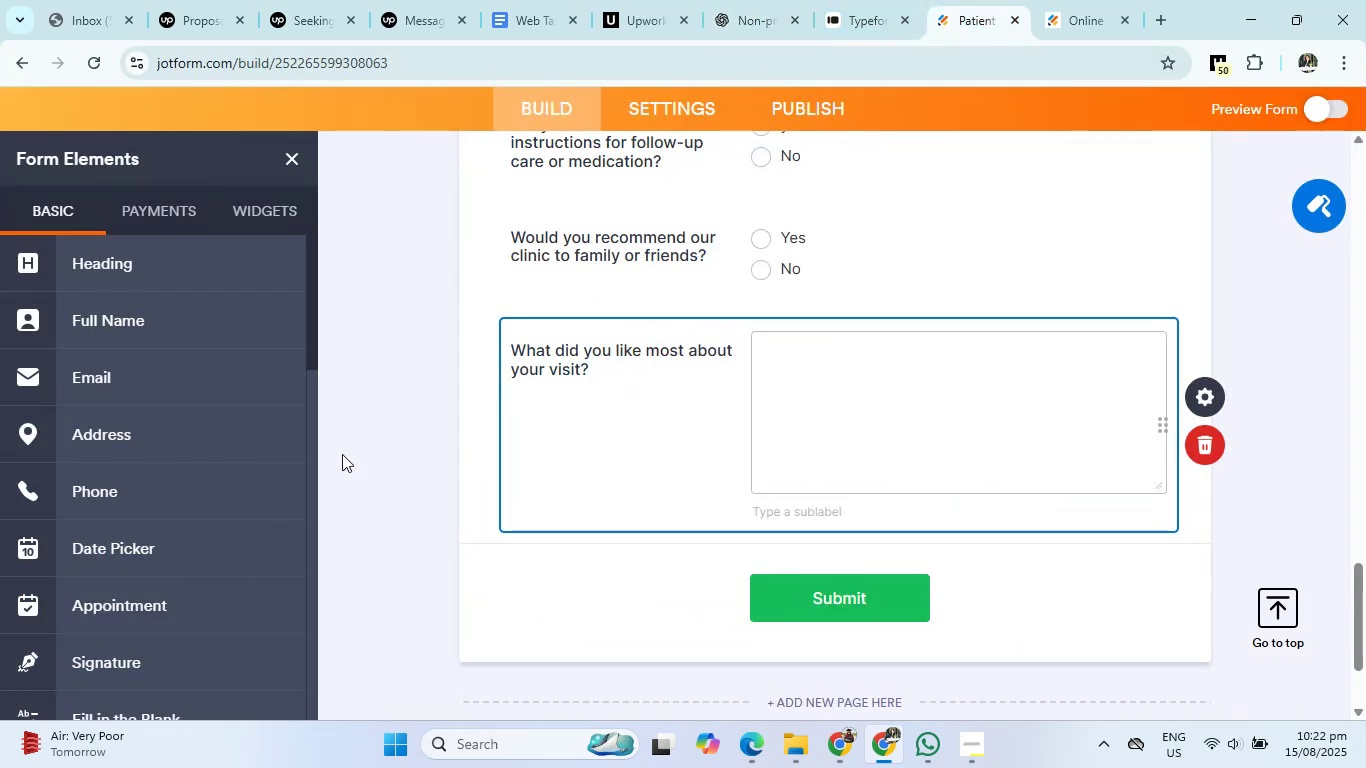 
mouse_move([184, 504])
 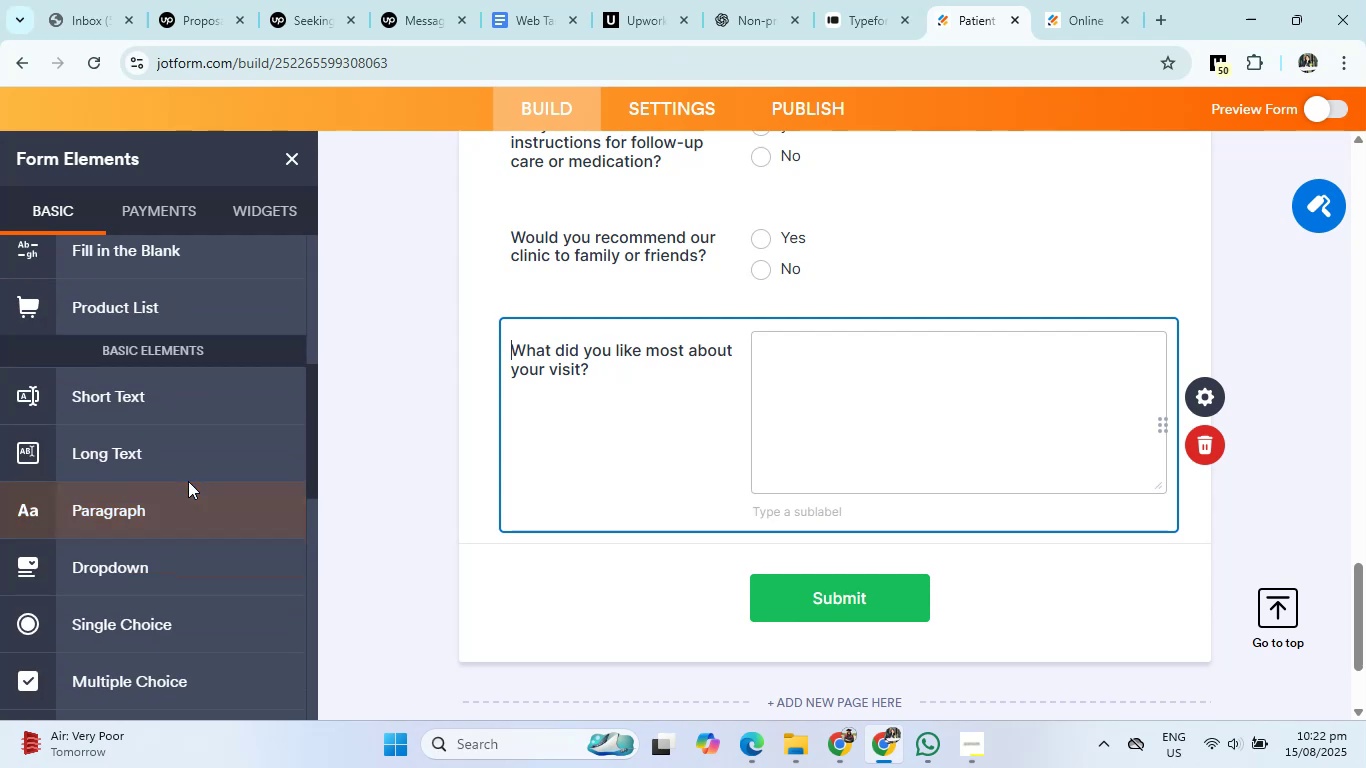 
left_click([188, 481])
 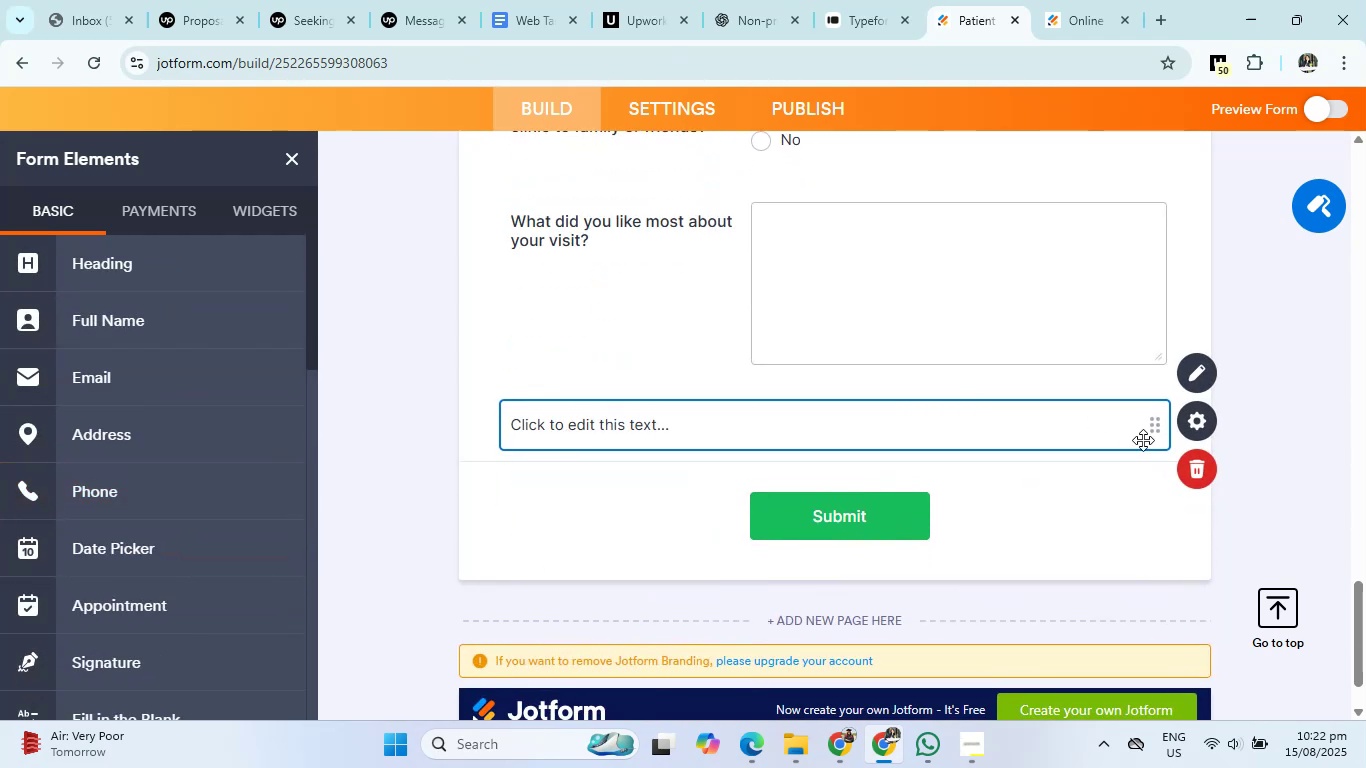 
left_click([1179, 461])
 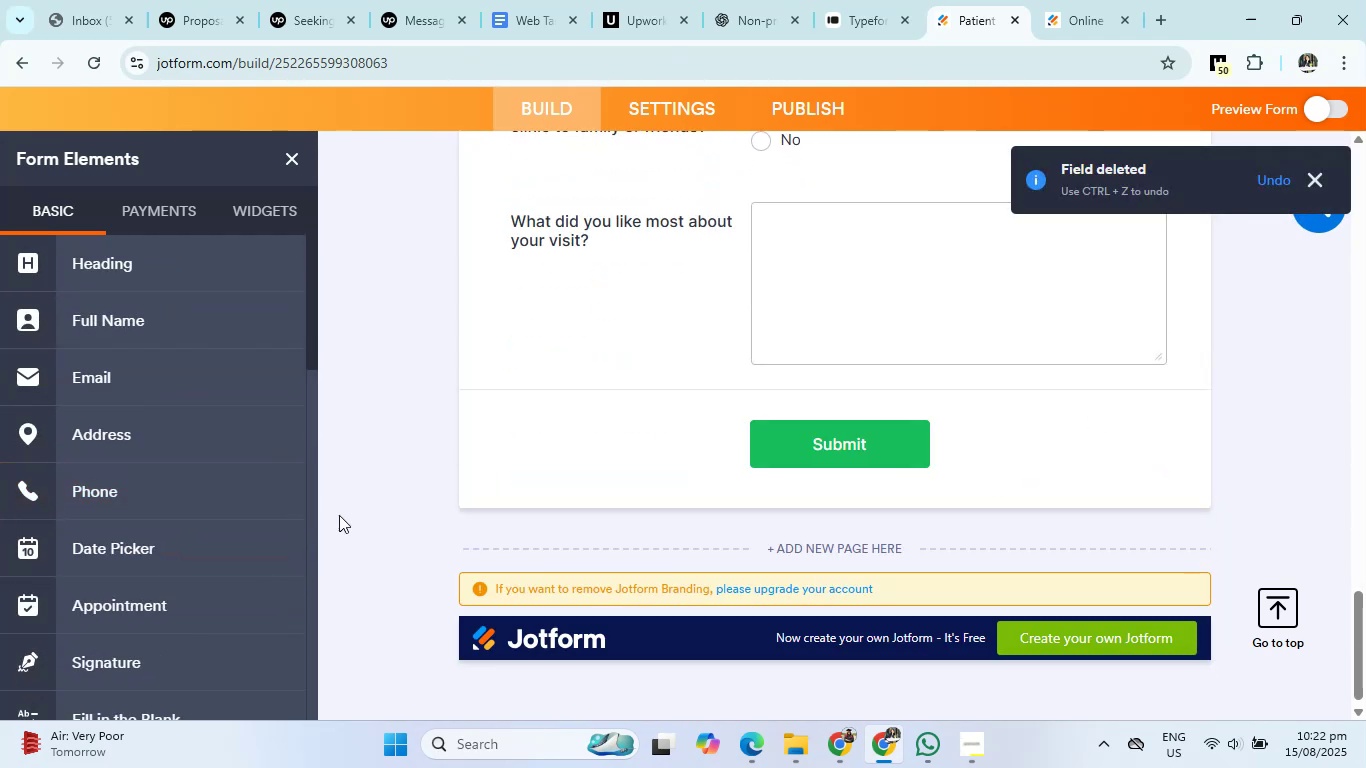 
mouse_move([131, 544])
 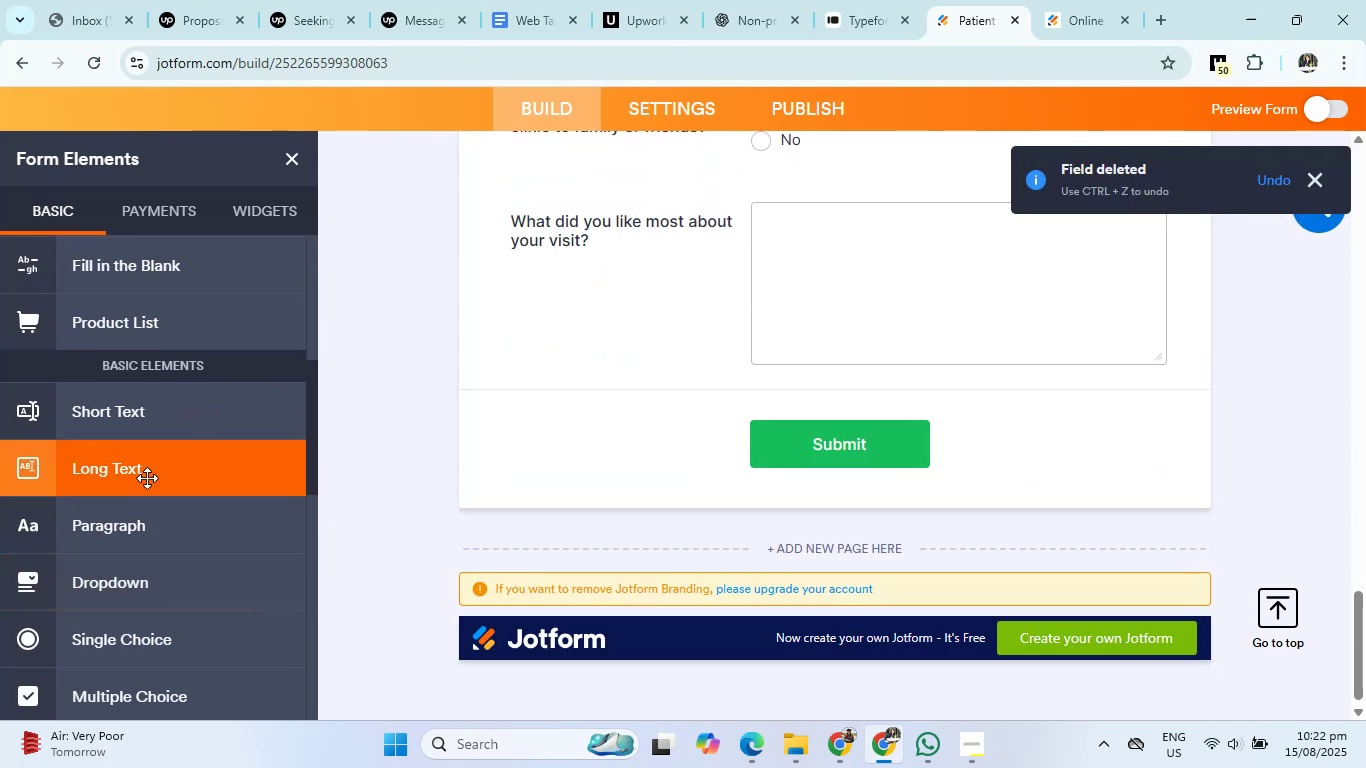 
left_click([147, 478])
 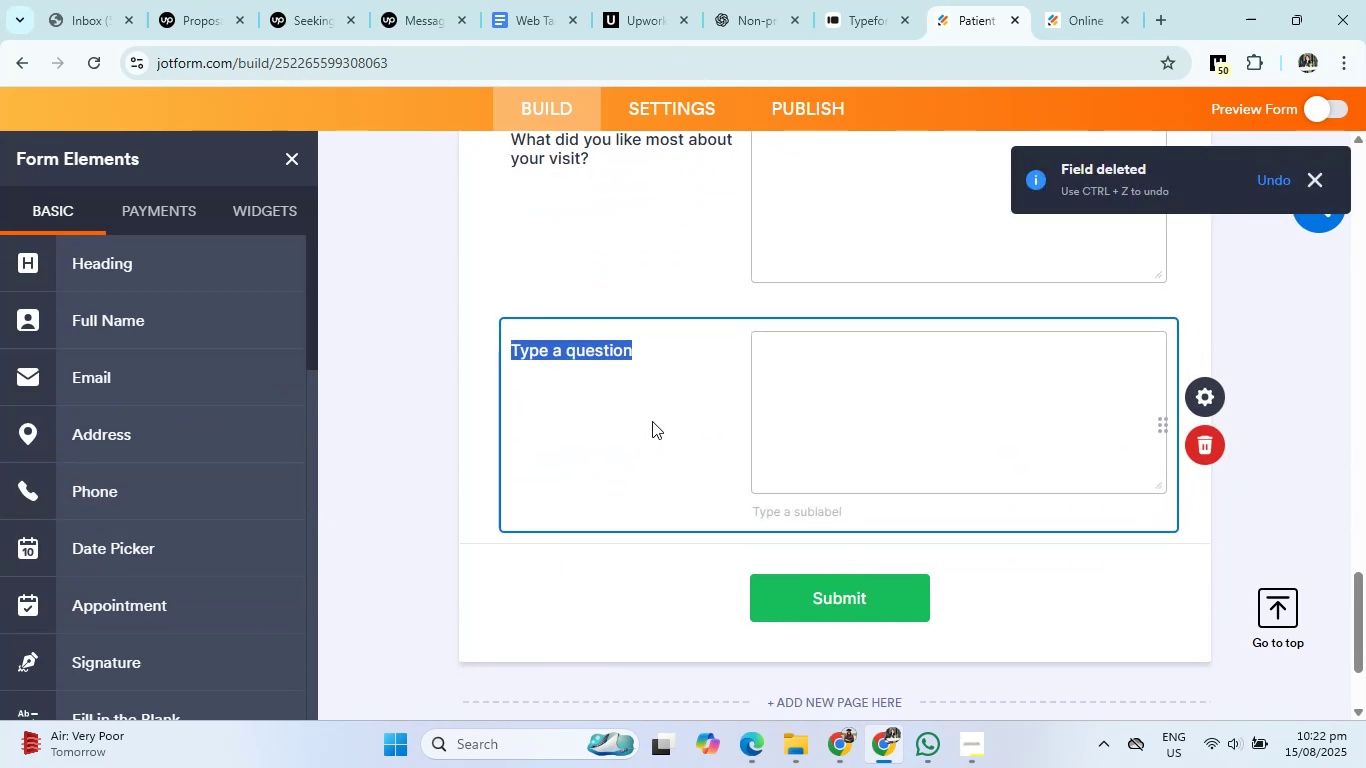 
key(Backspace)
 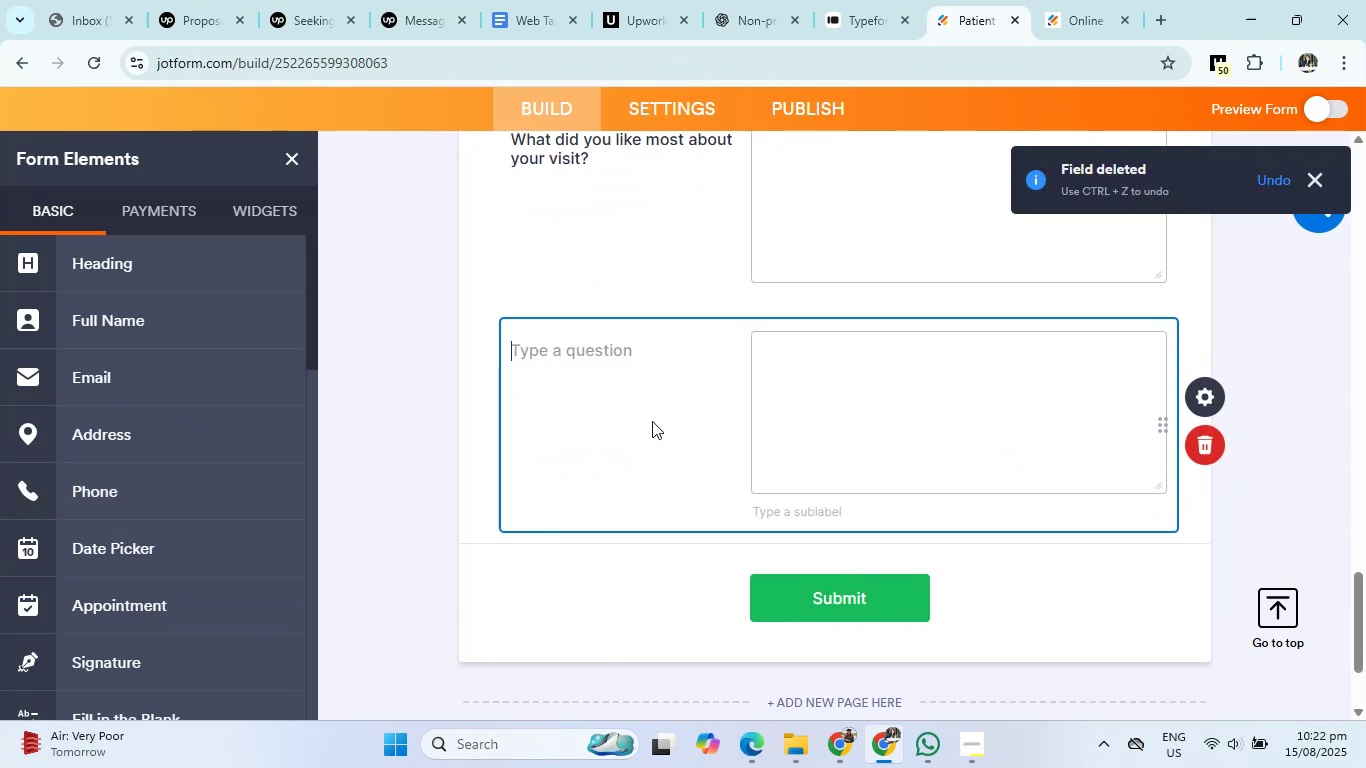 
key(Control+V)
 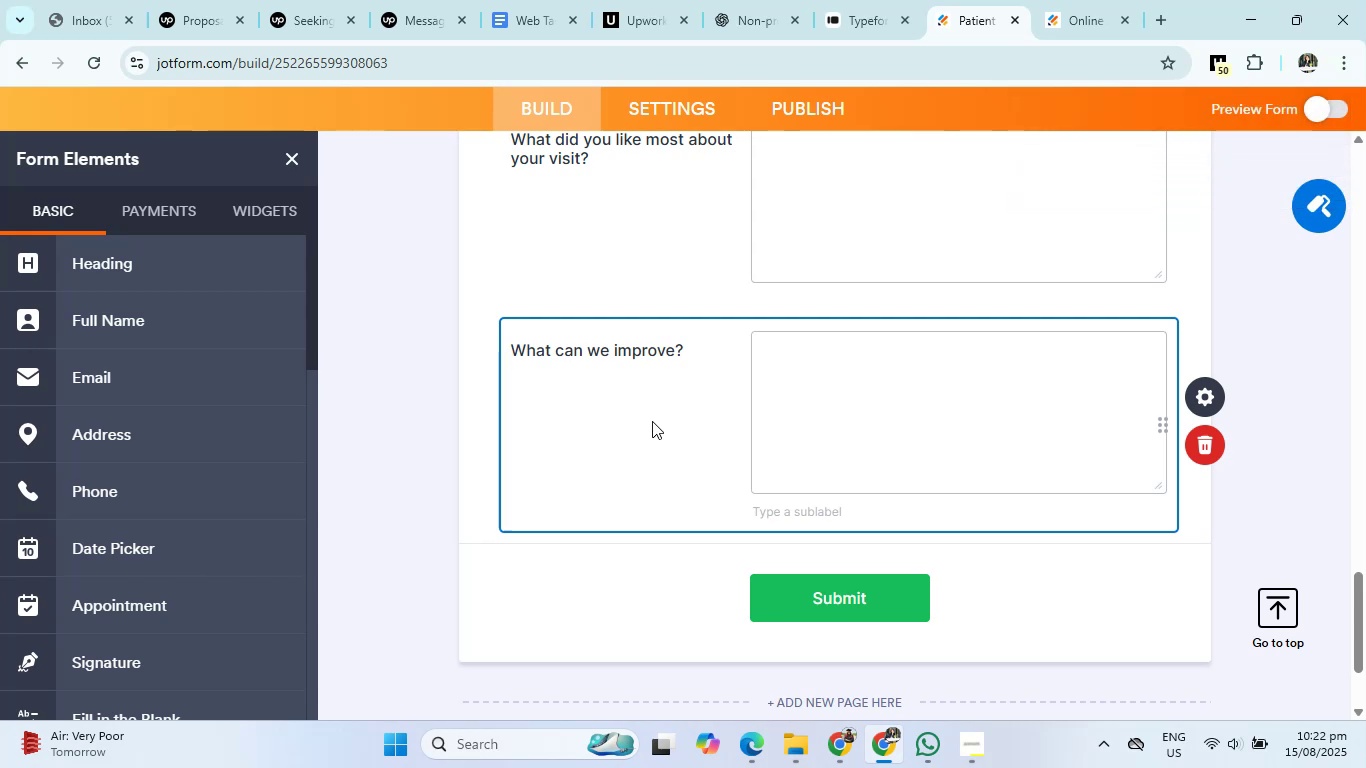 
wait(10.27)
 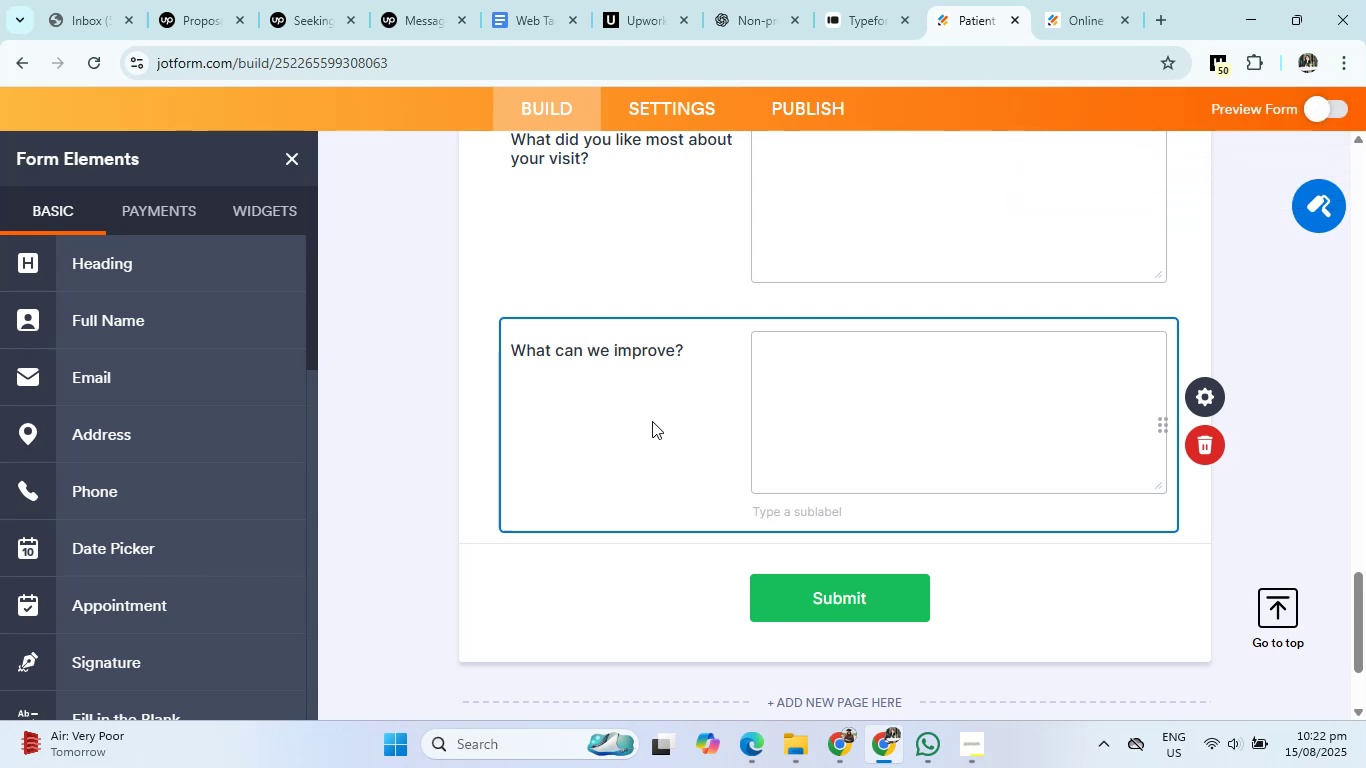 
key(Mute)
 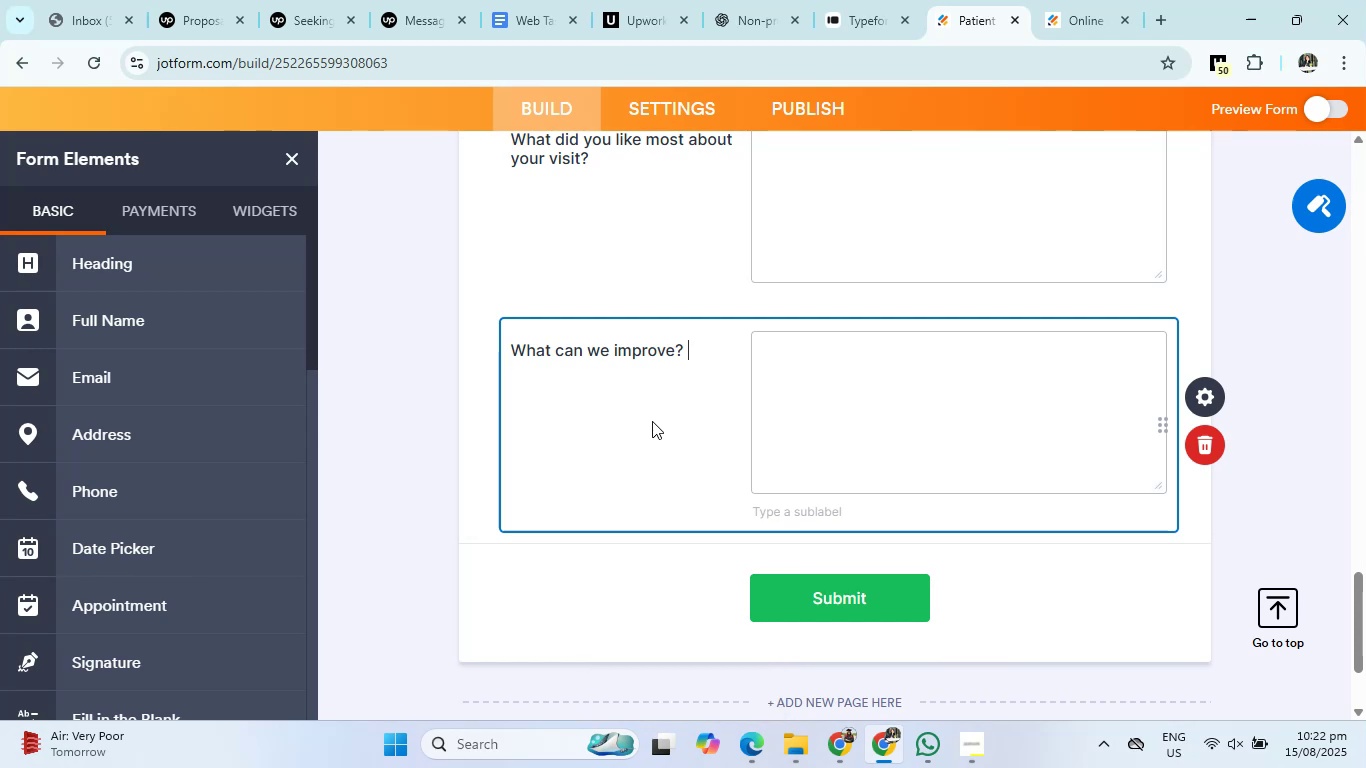 
left_click([740, 0])
 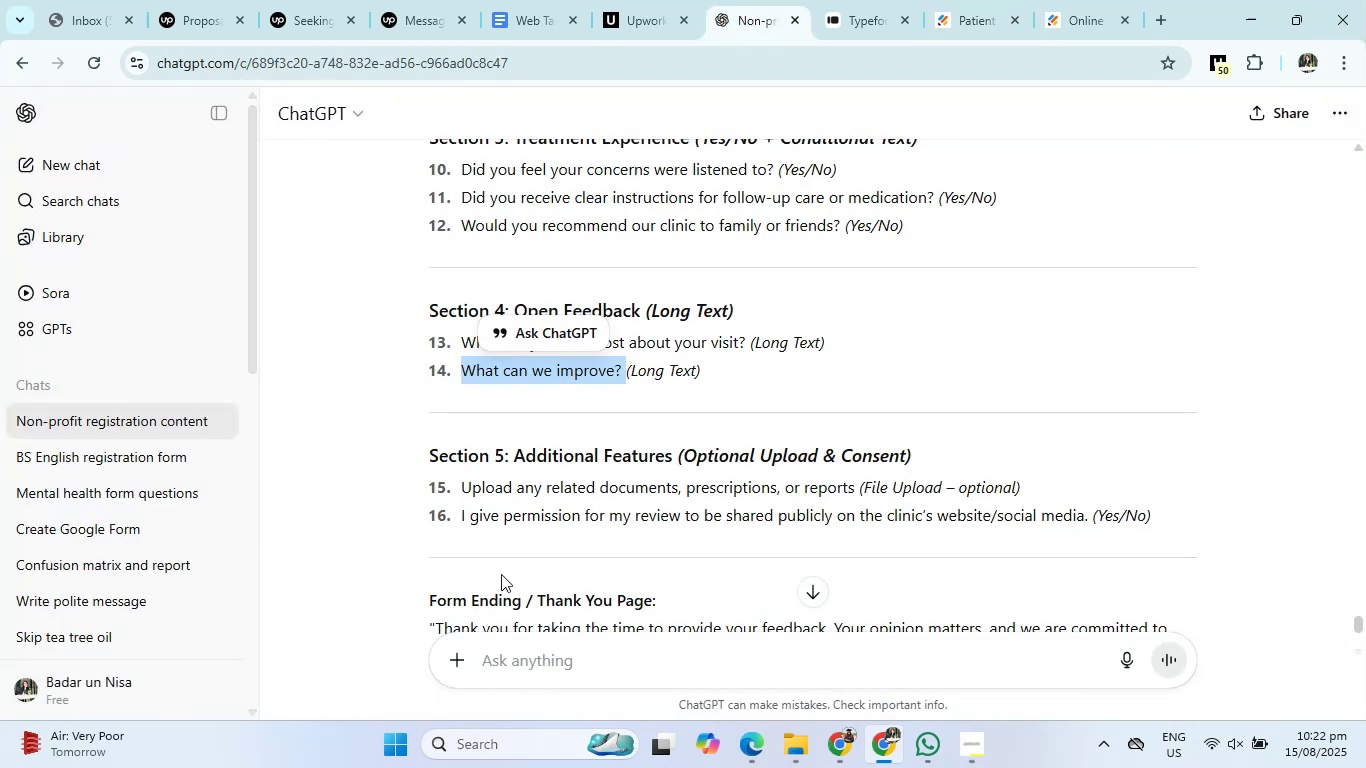 
wait(7.13)
 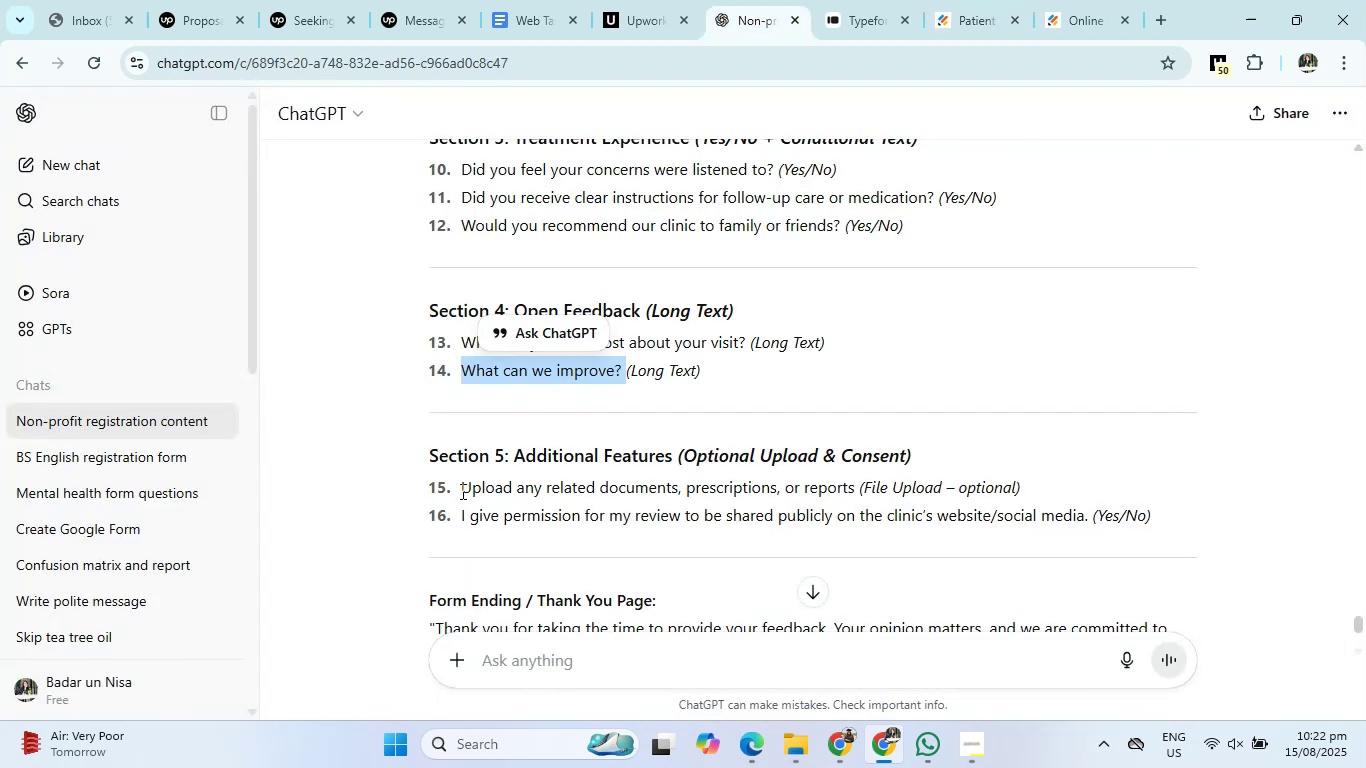 
left_click_drag(start_coordinate=[461, 488], to_coordinate=[853, 488])
 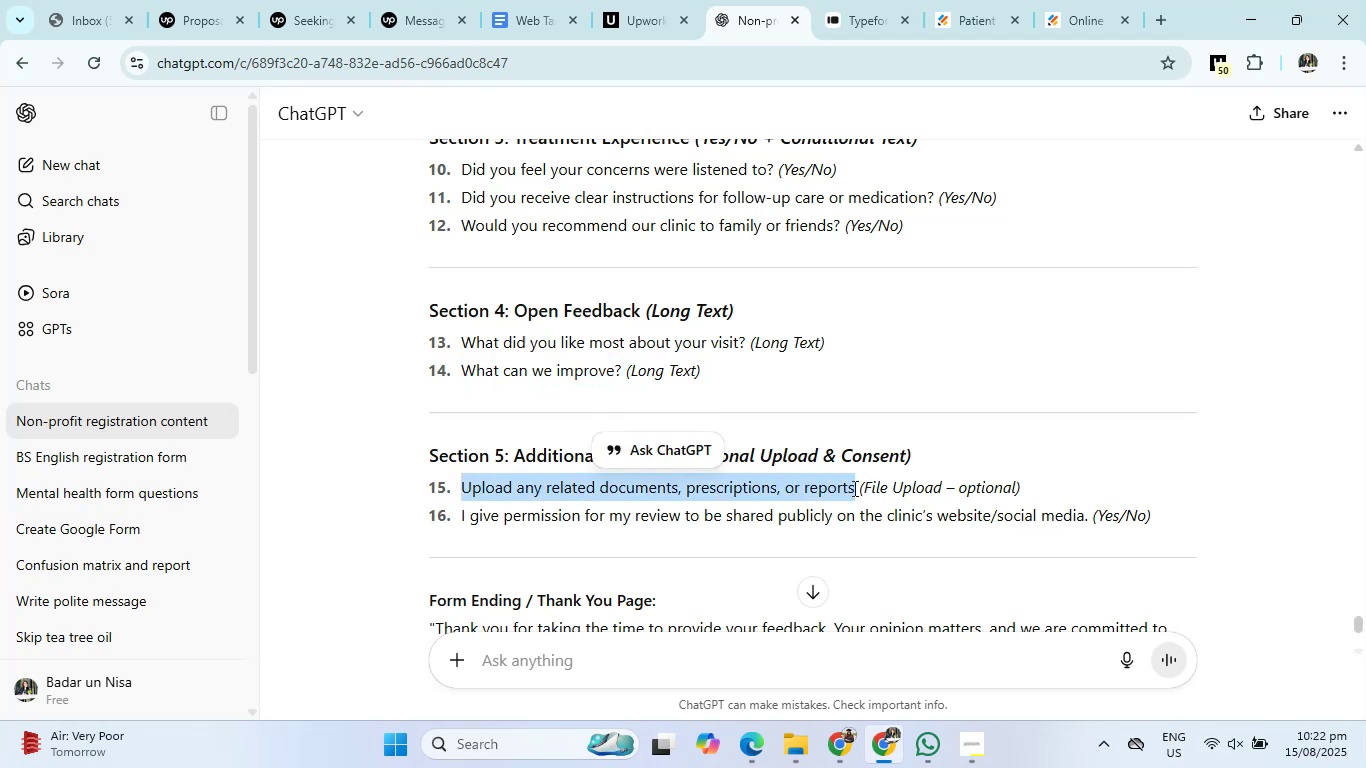 
key(Control+C)
 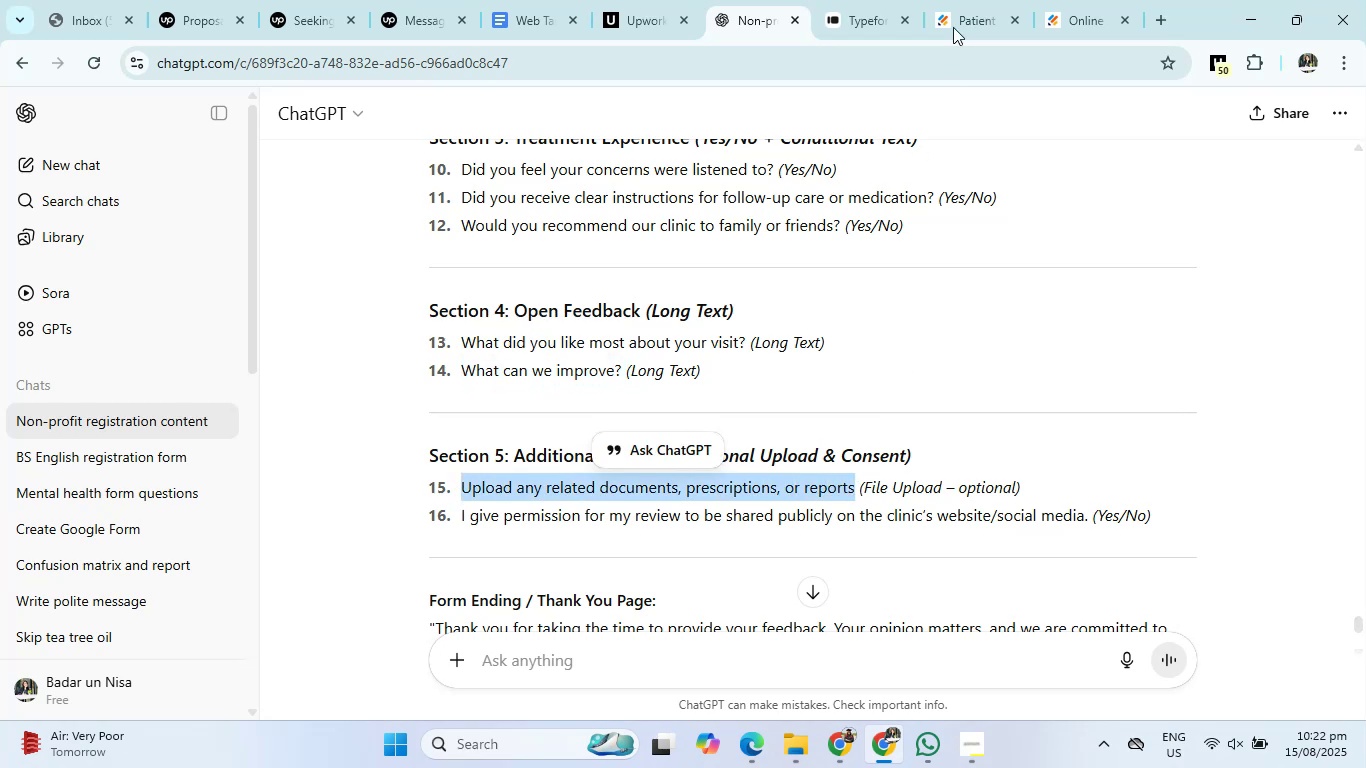 
left_click([960, 0])
 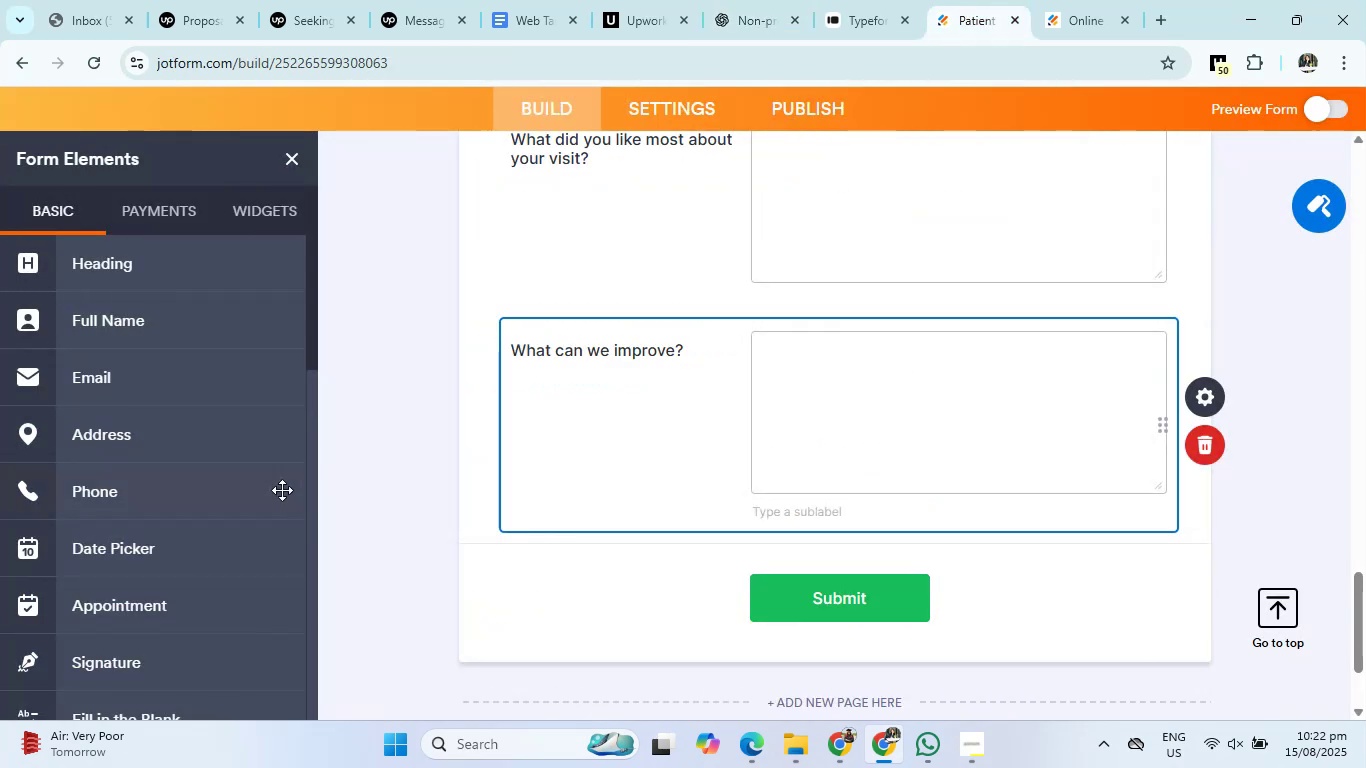 
scroll: coordinate [180, 569], scroll_direction: down, amount: 5.0
 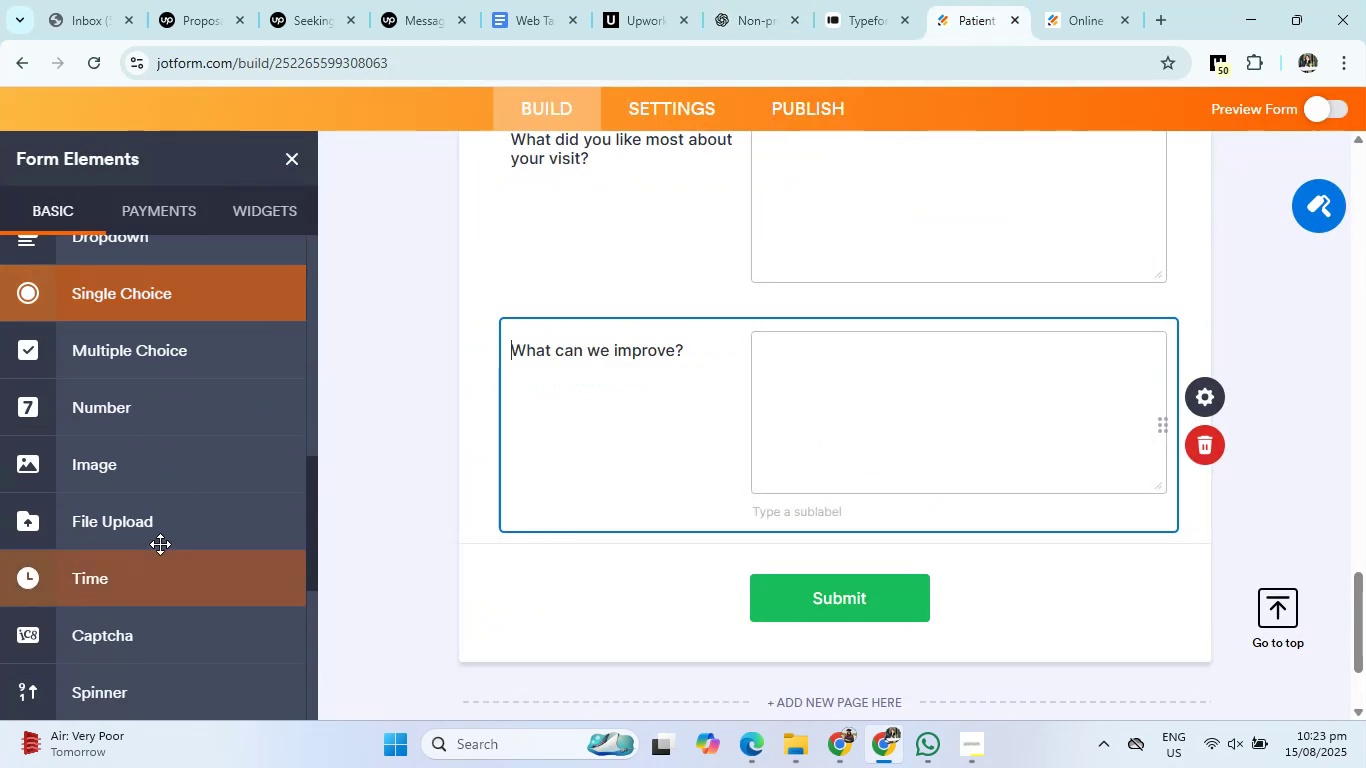 
left_click([156, 526])
 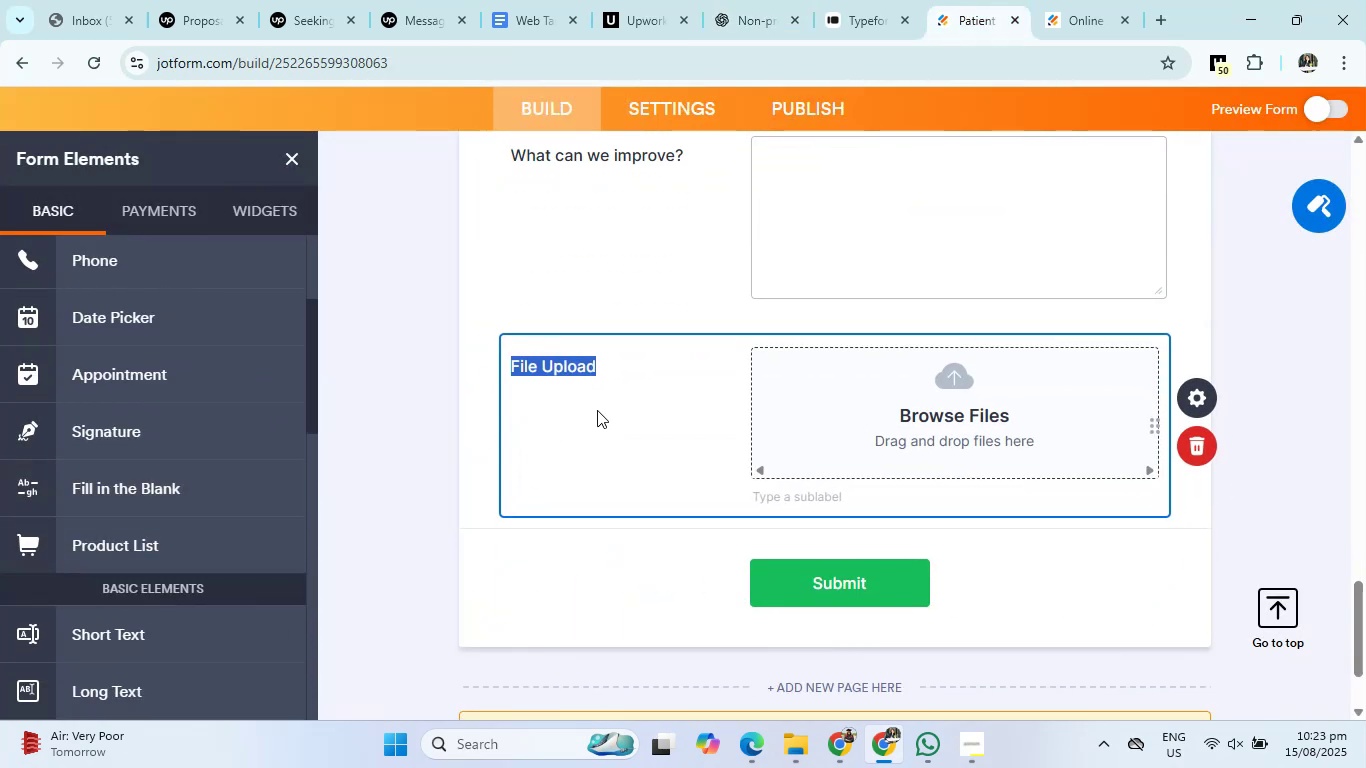 
key(Backspace)
 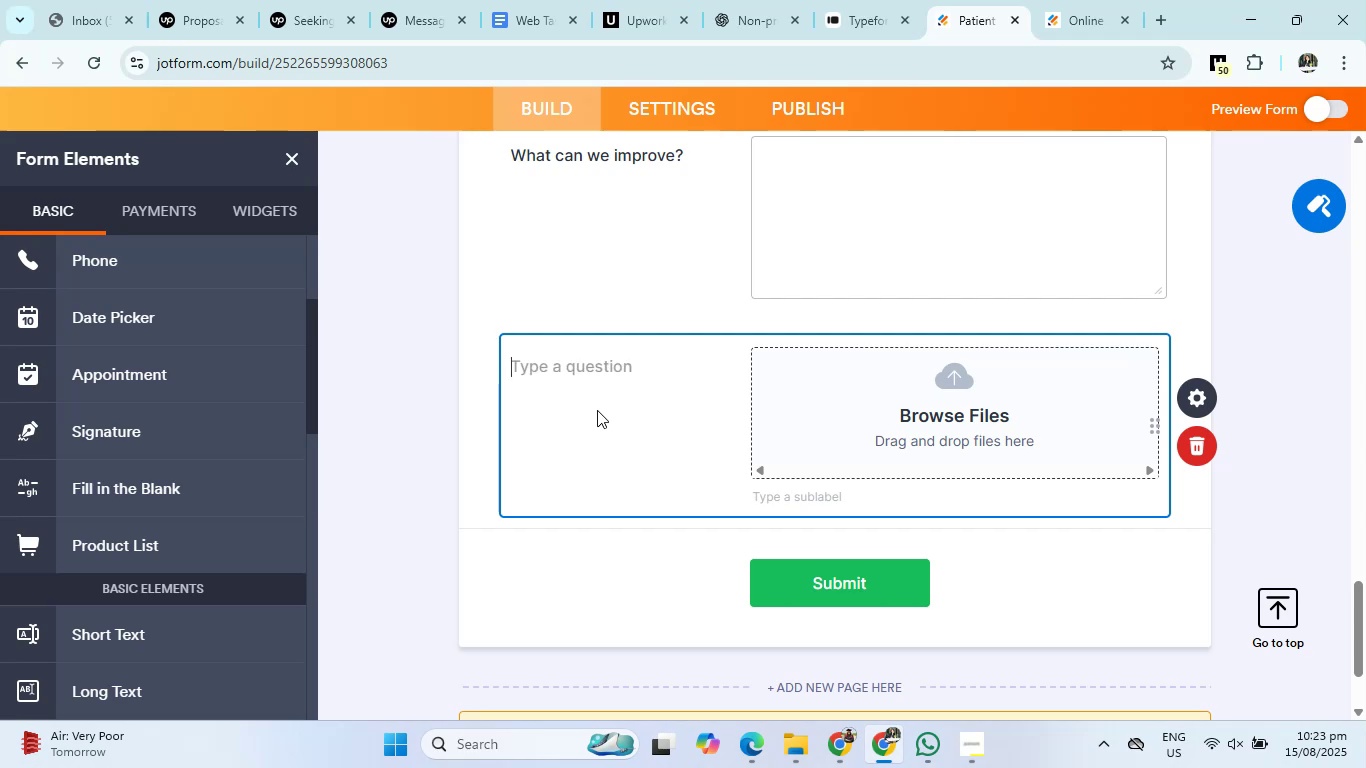 
key(Control+V)
 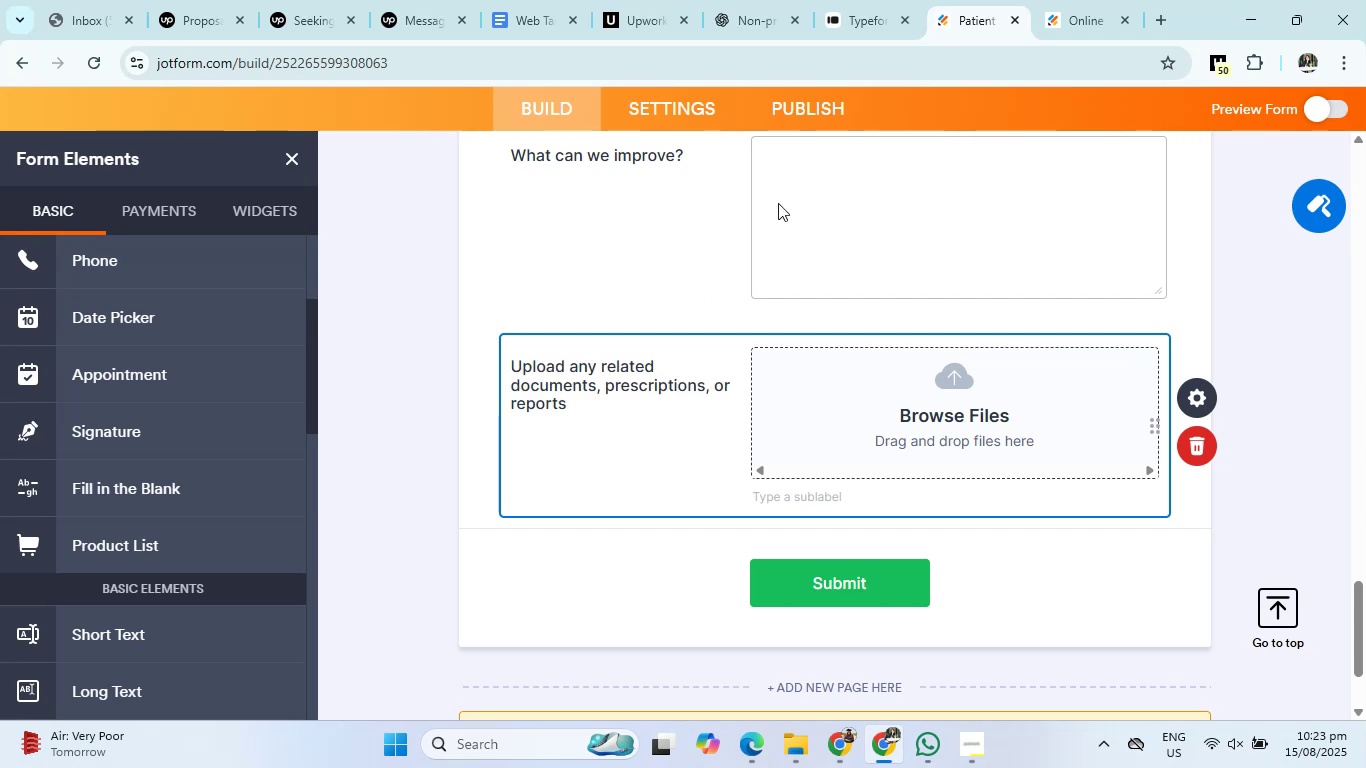 
left_click([766, 0])
 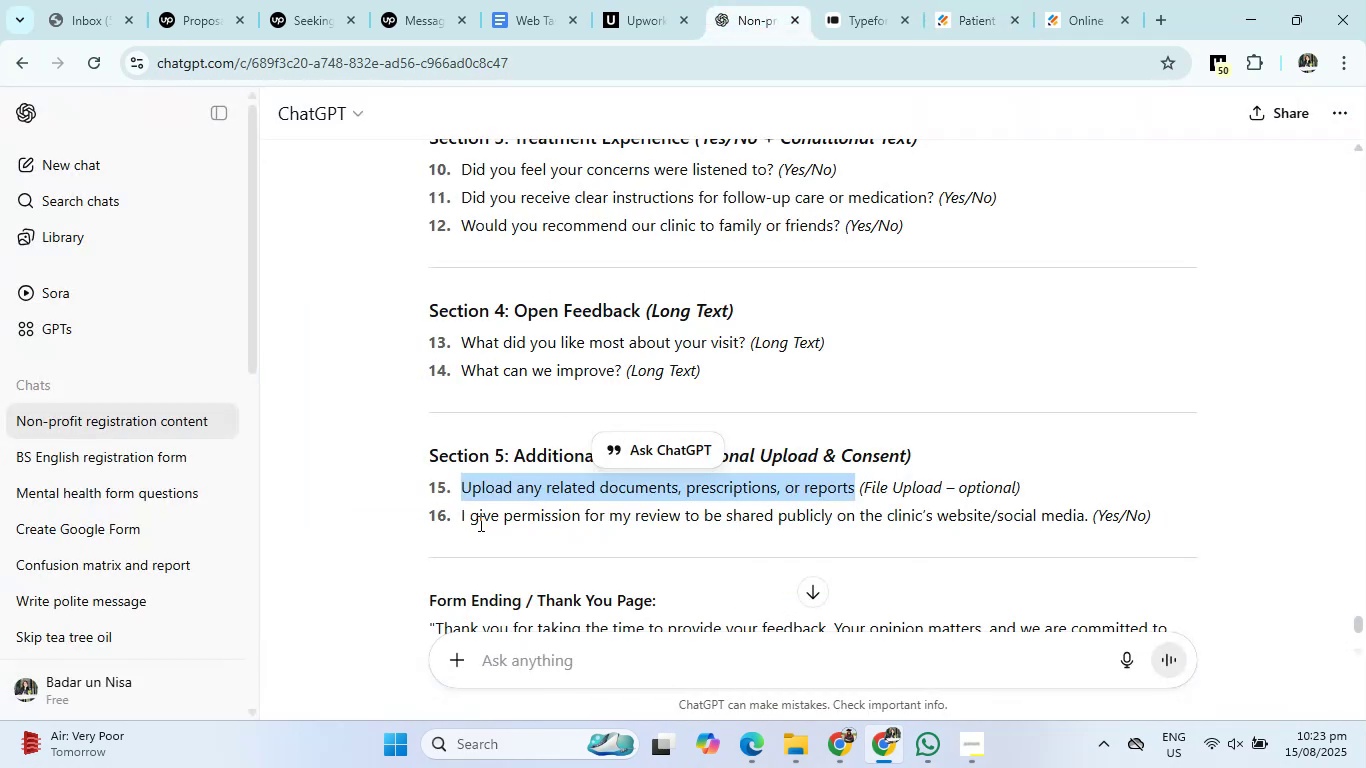 
left_click_drag(start_coordinate=[458, 520], to_coordinate=[1089, 522])
 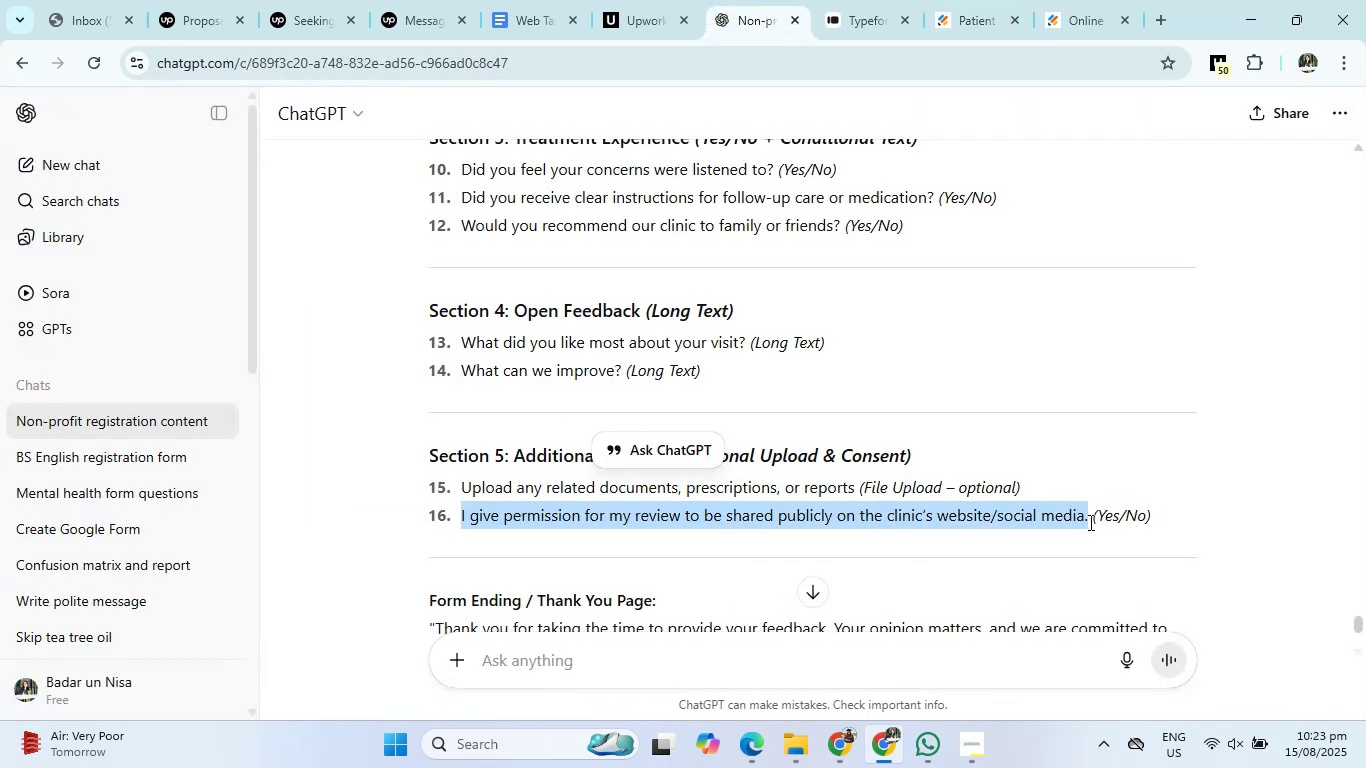 
key(Control+C)
 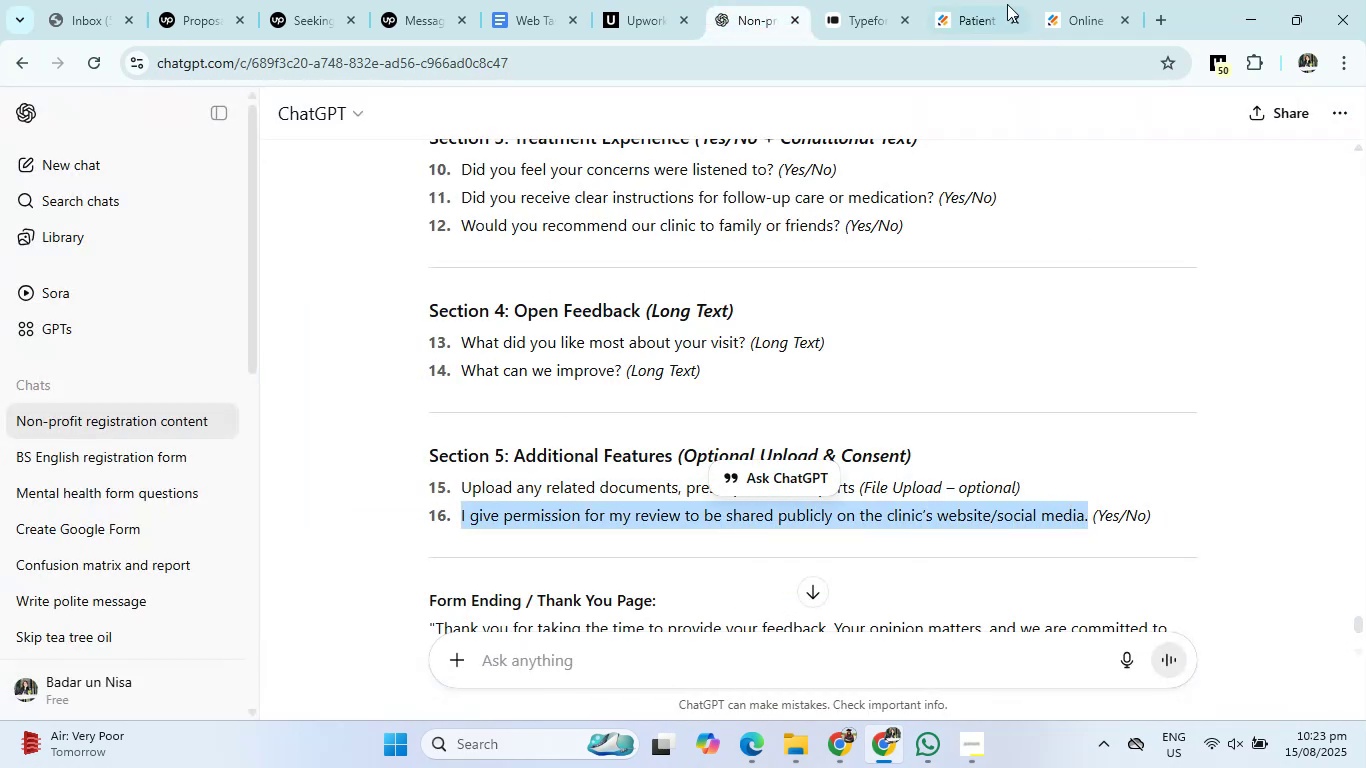 
left_click([990, 0])
 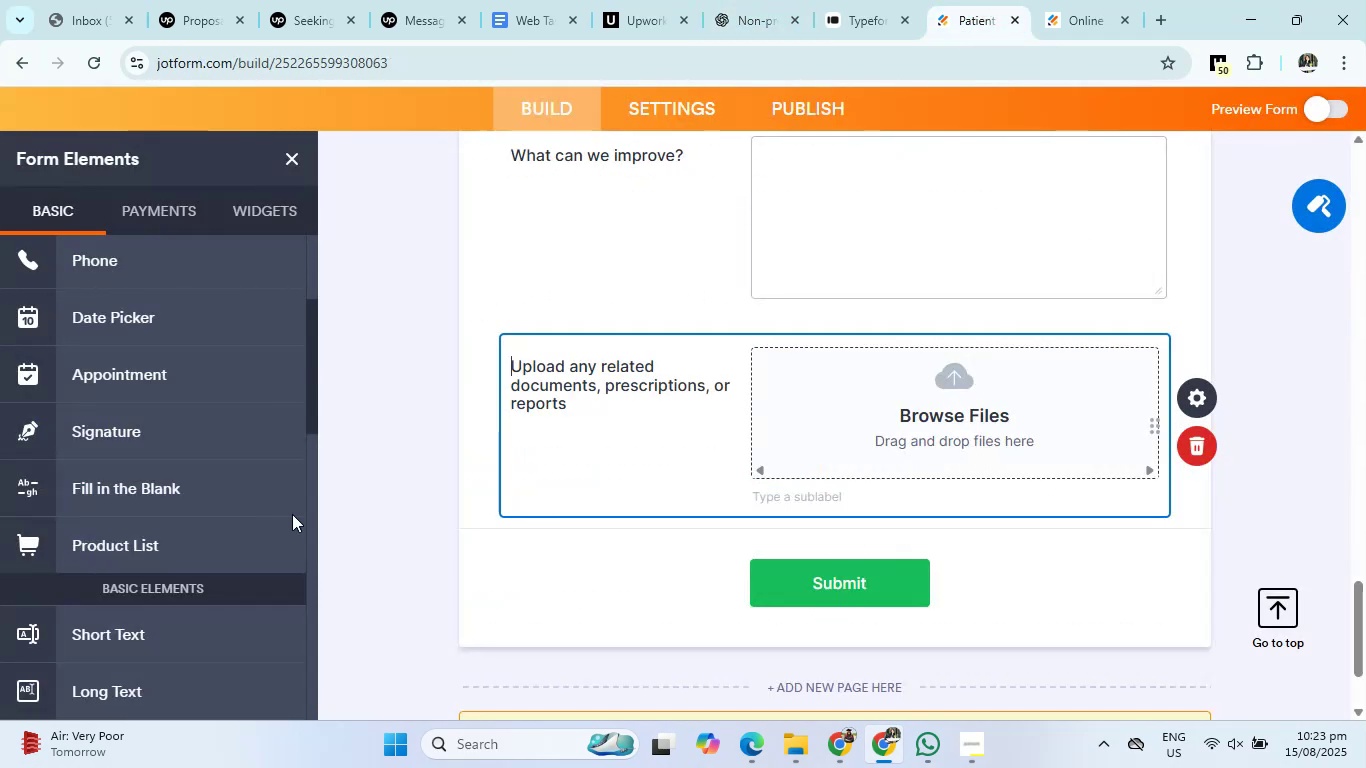 
scroll: coordinate [237, 561], scroll_direction: down, amount: 4.0
 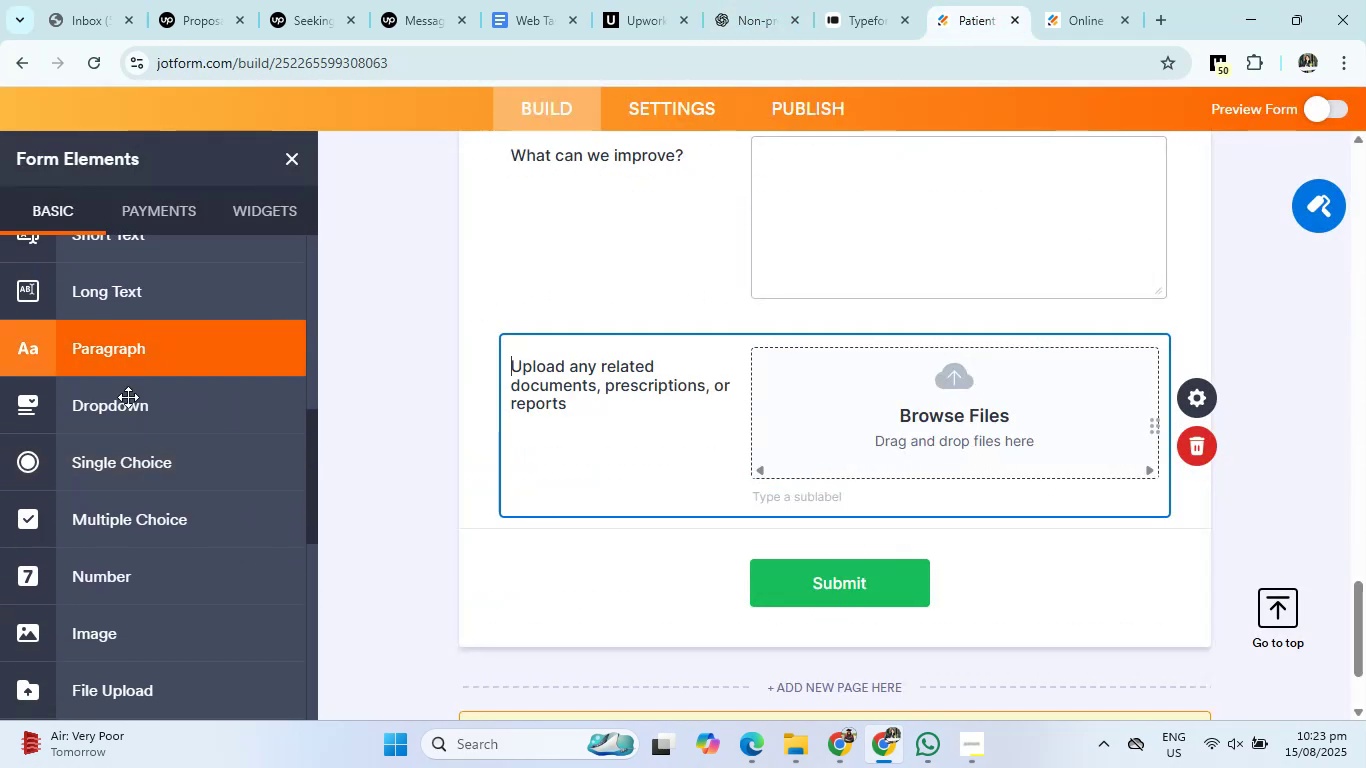 
left_click([131, 481])
 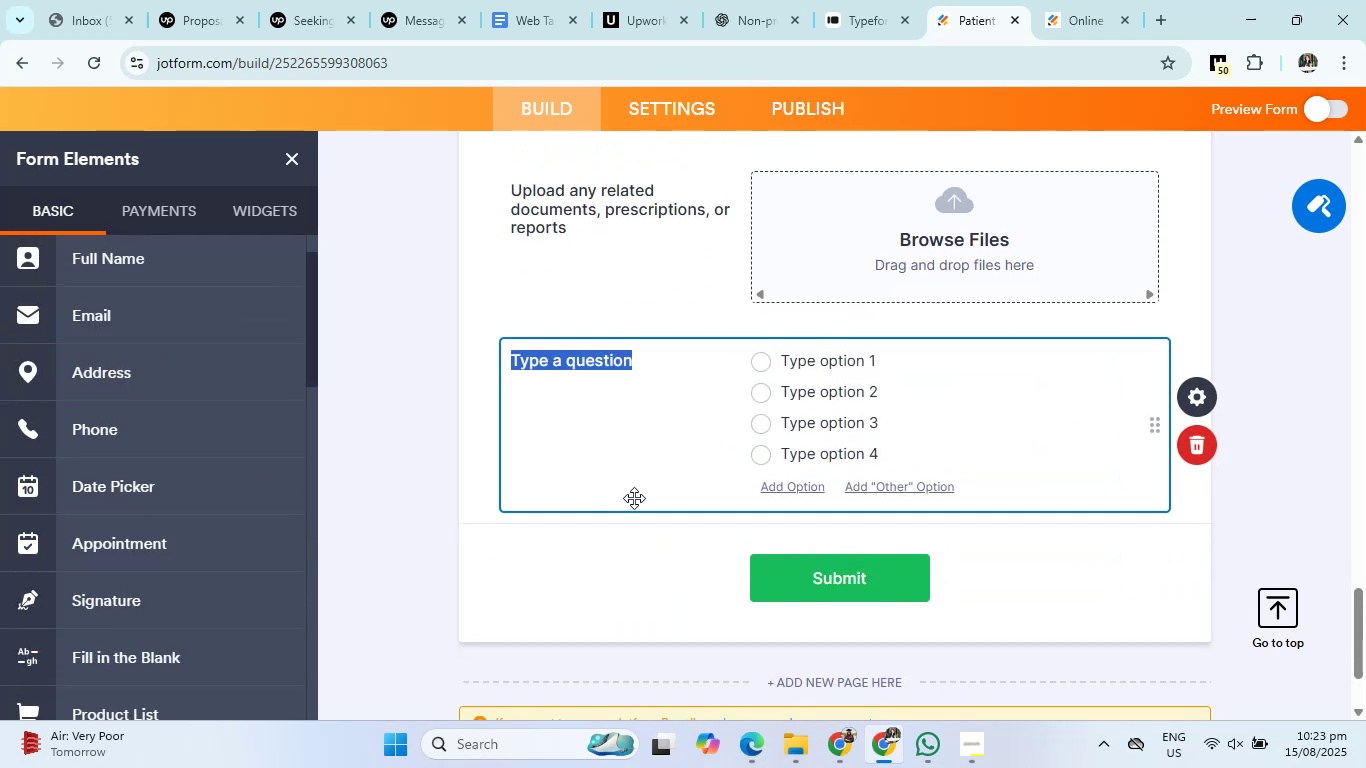 
key(Backspace)
 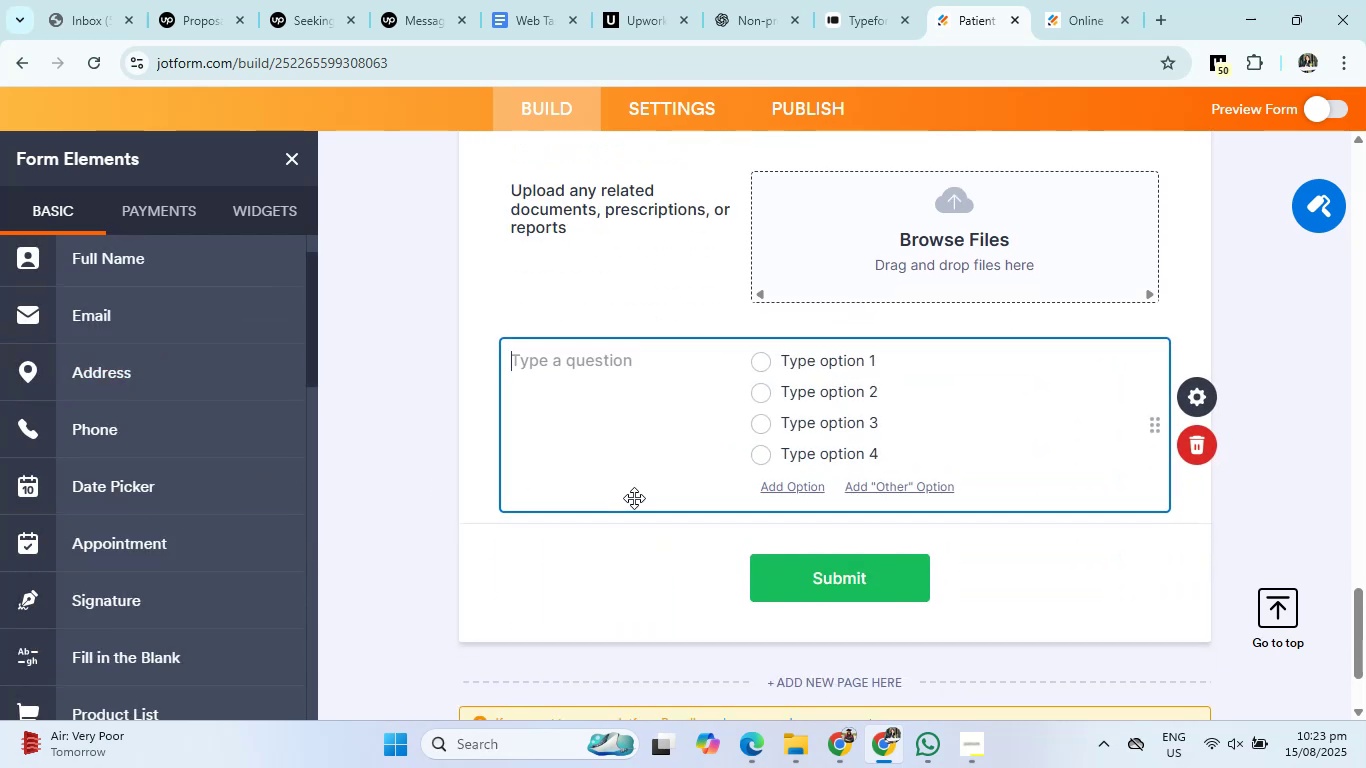 
key(Control+V)
 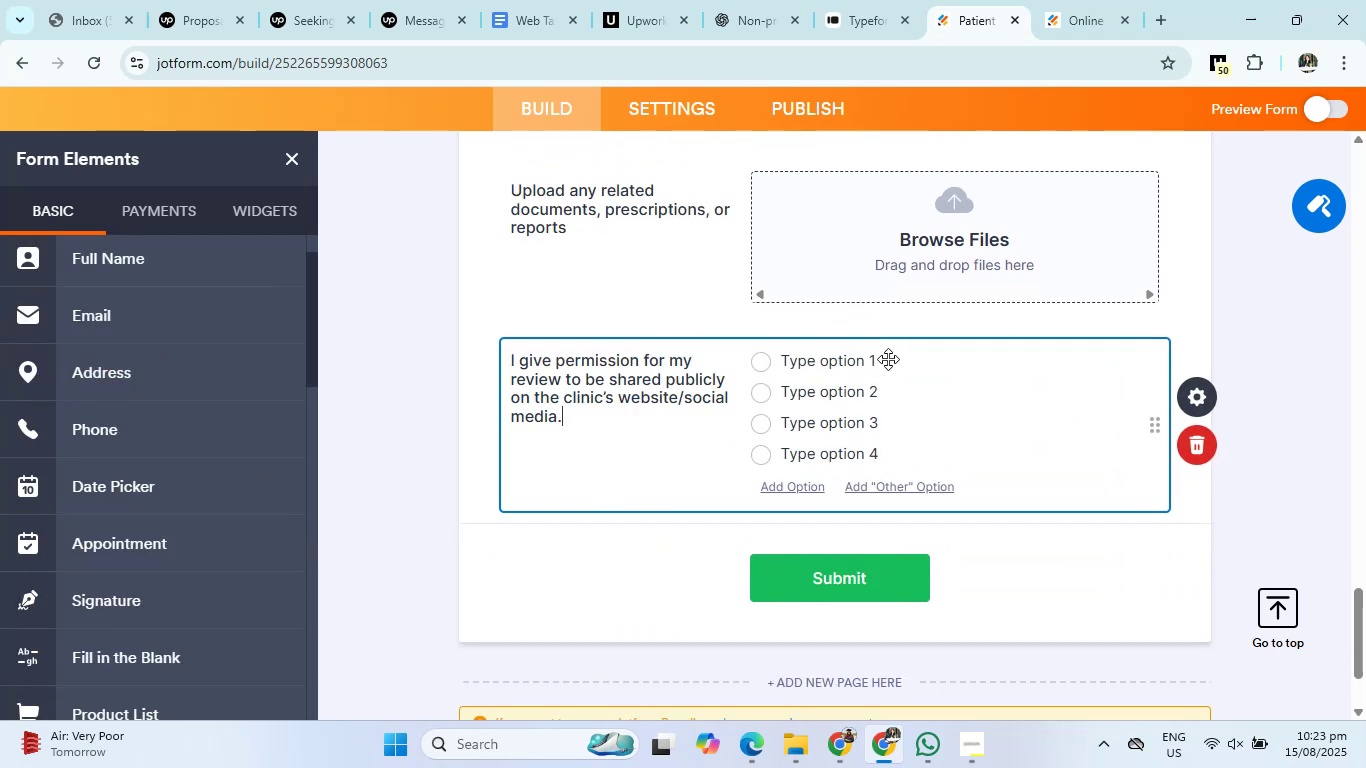 
left_click([882, 361])
 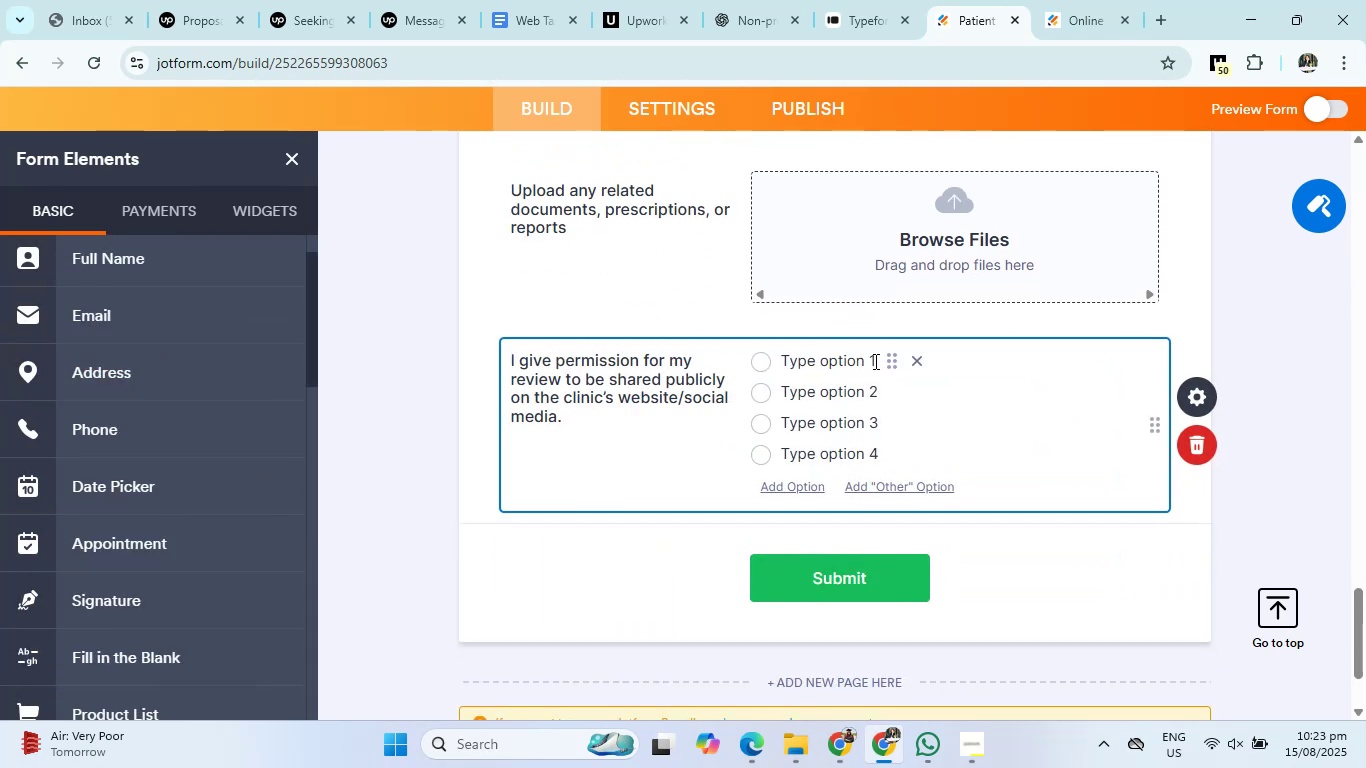 
left_click([874, 361])
 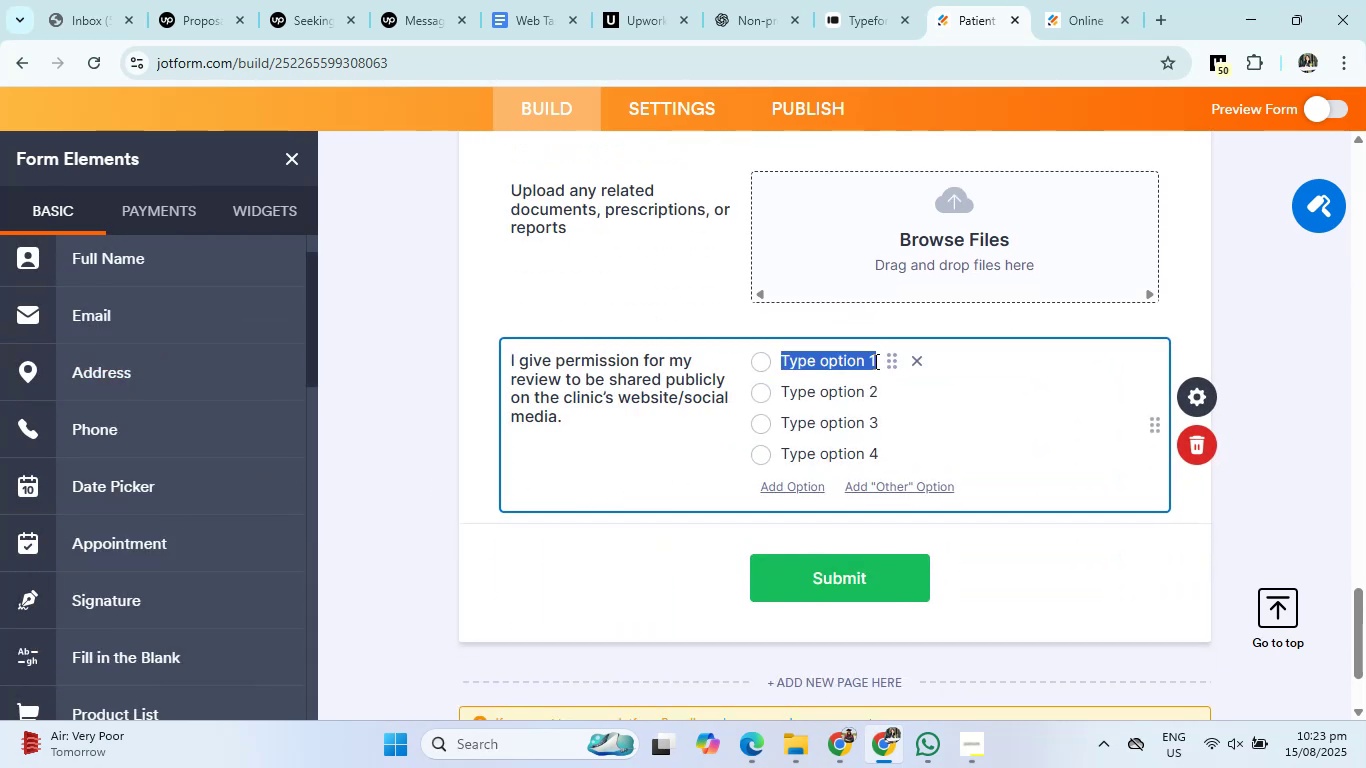 
key(Backspace)
type(YEs)
key(Backspace)
key(Backspace)
type(es)
 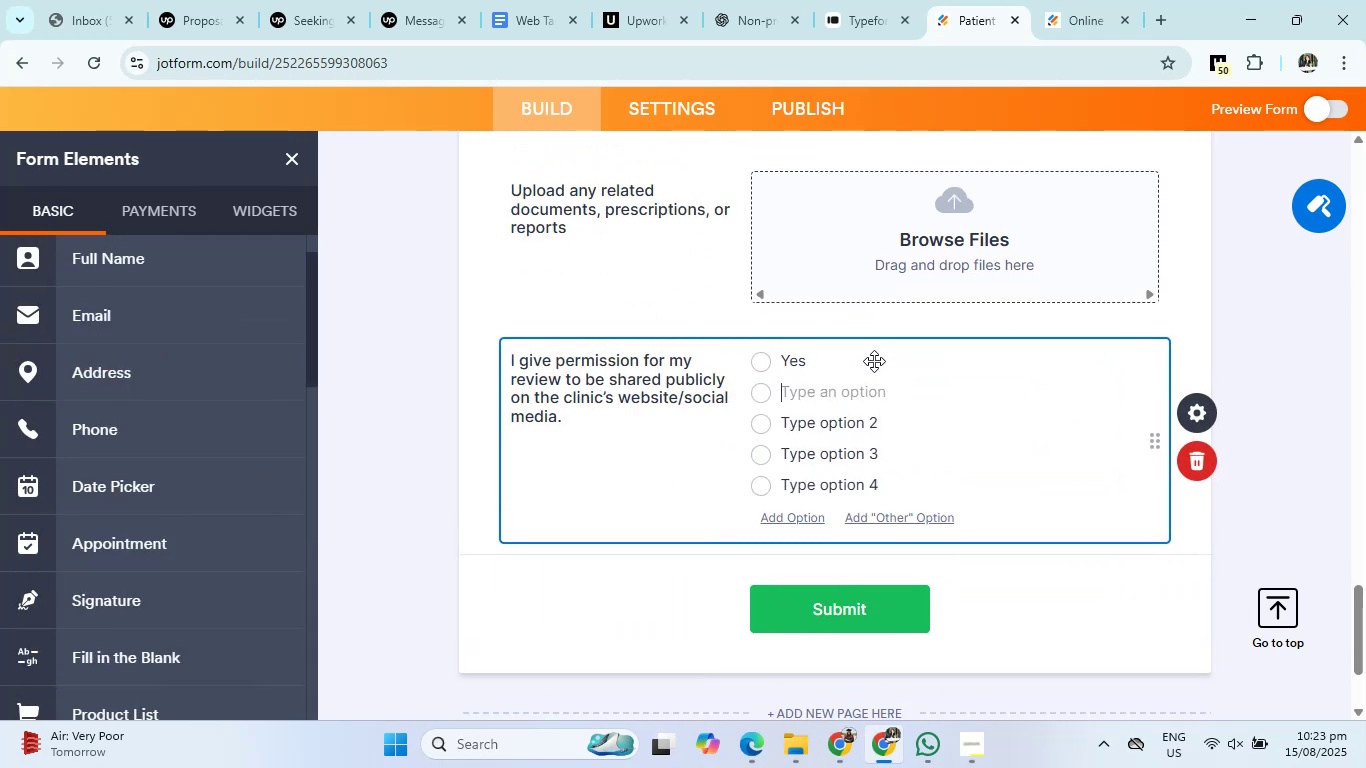 
 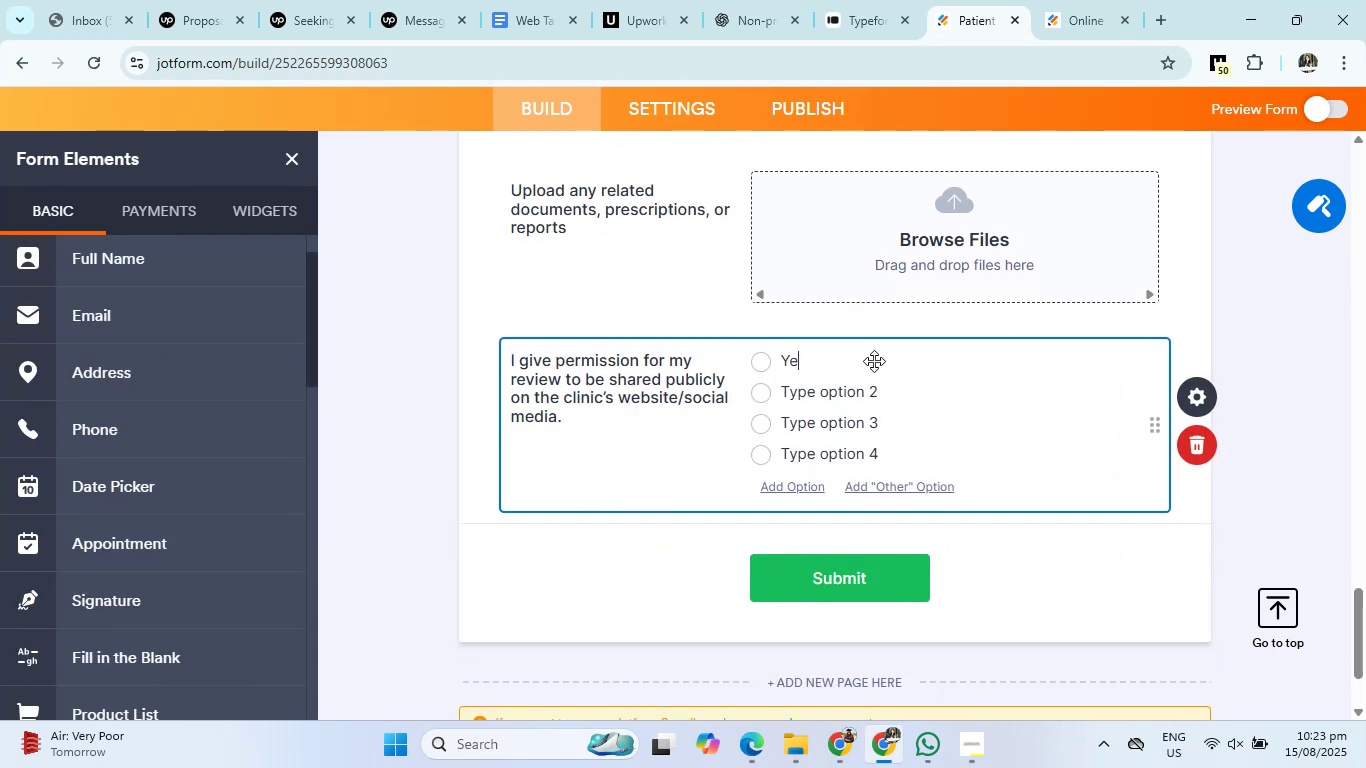 
key(Enter)
 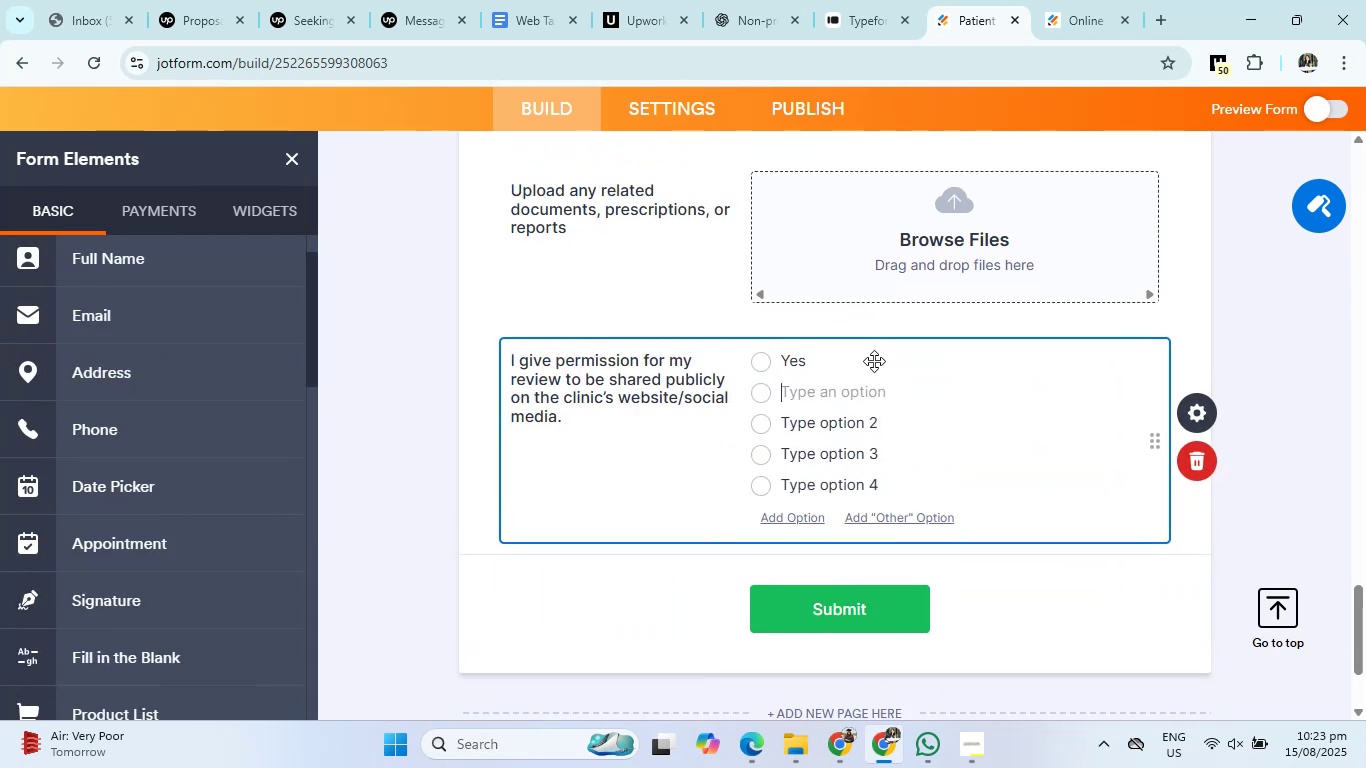 
type(No)
 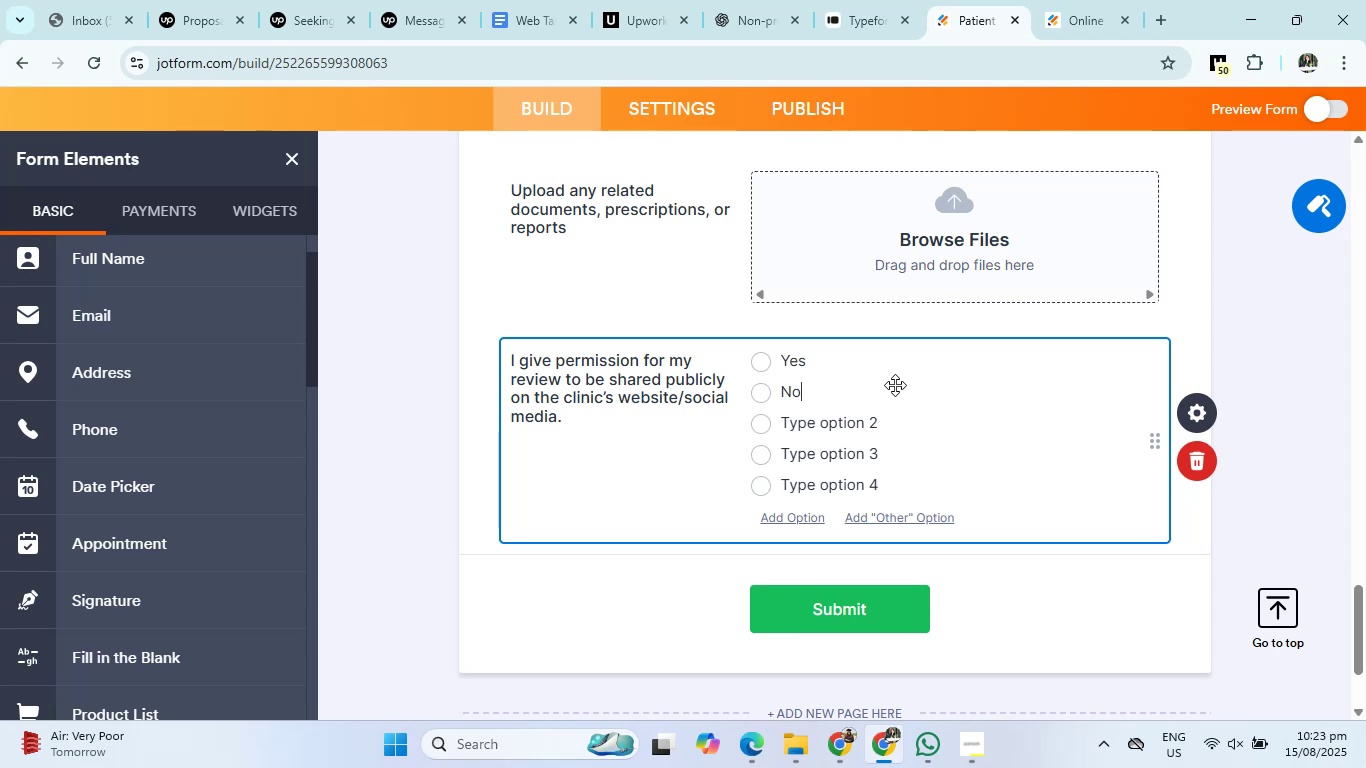 
left_click([896, 427])
 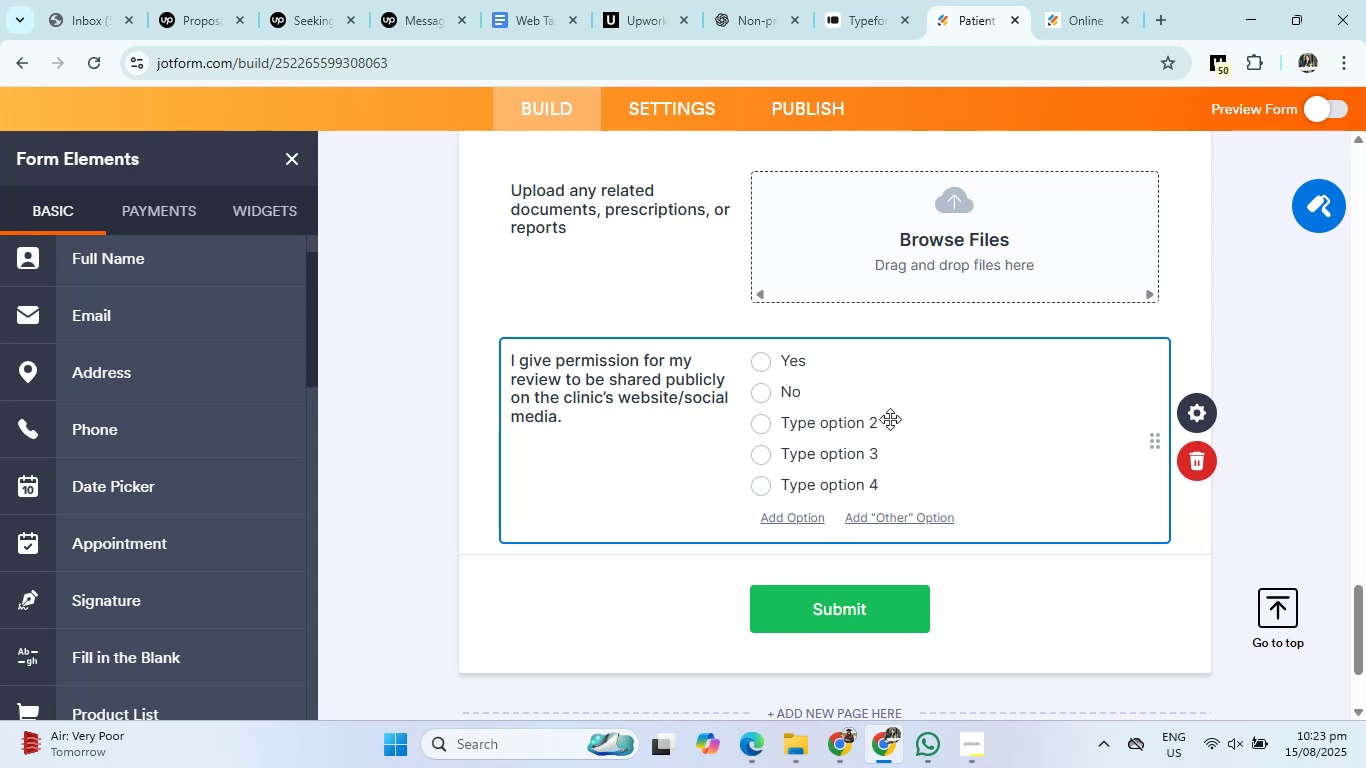 
left_click([874, 420])
 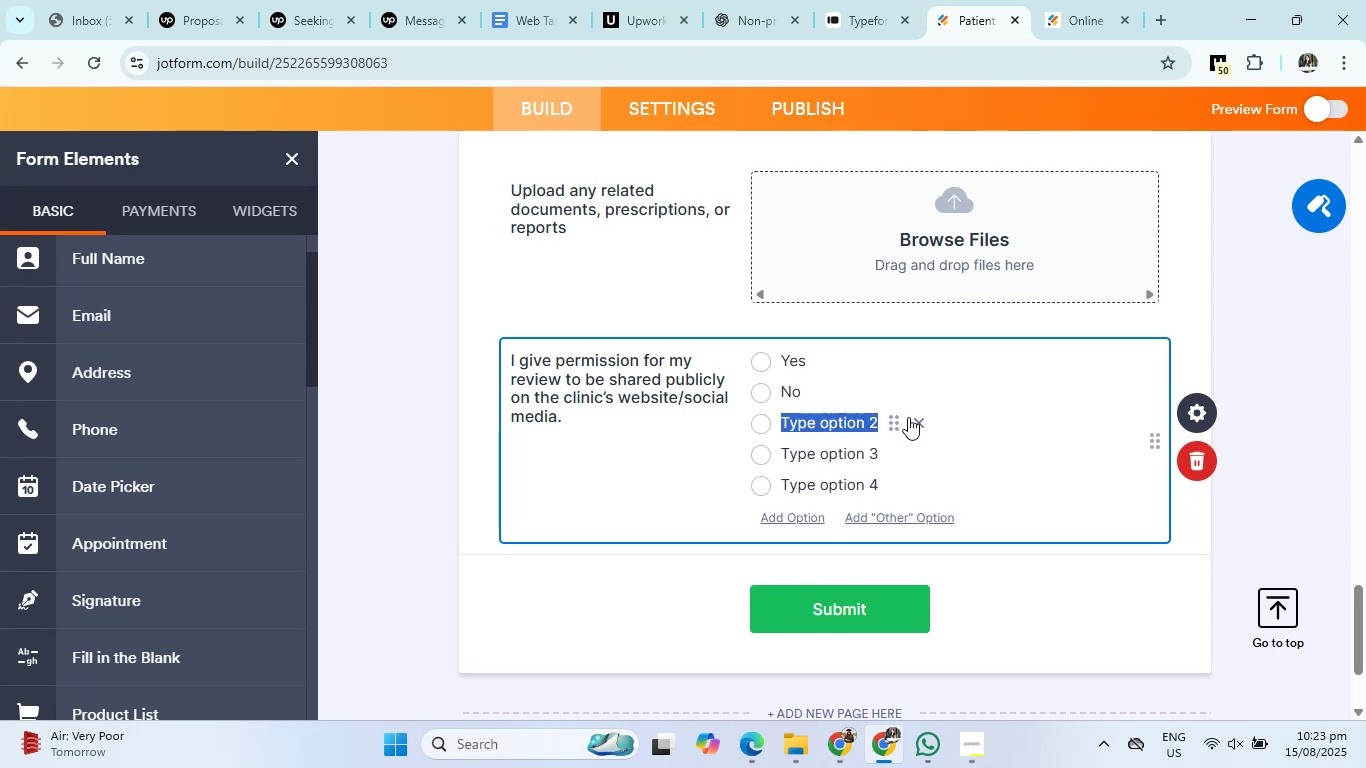 
left_click([913, 417])
 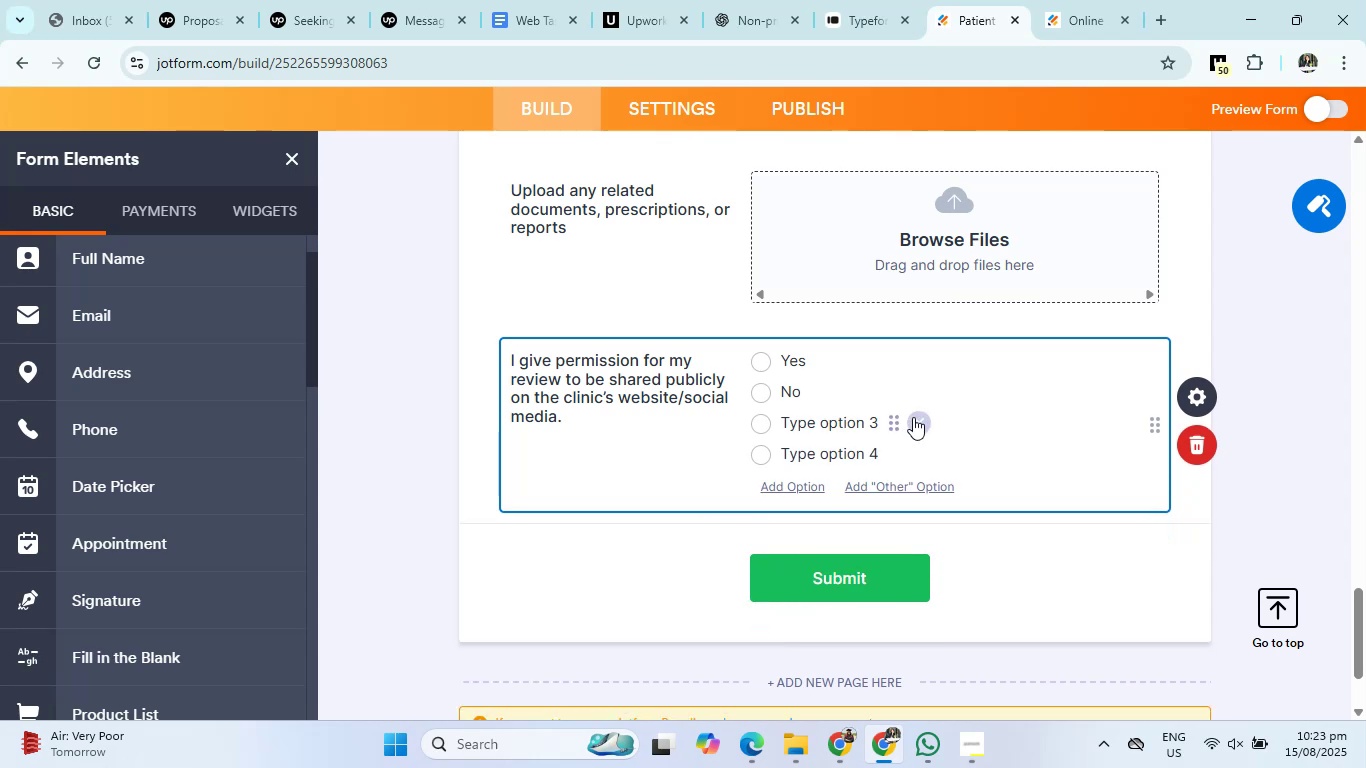 
double_click([913, 417])
 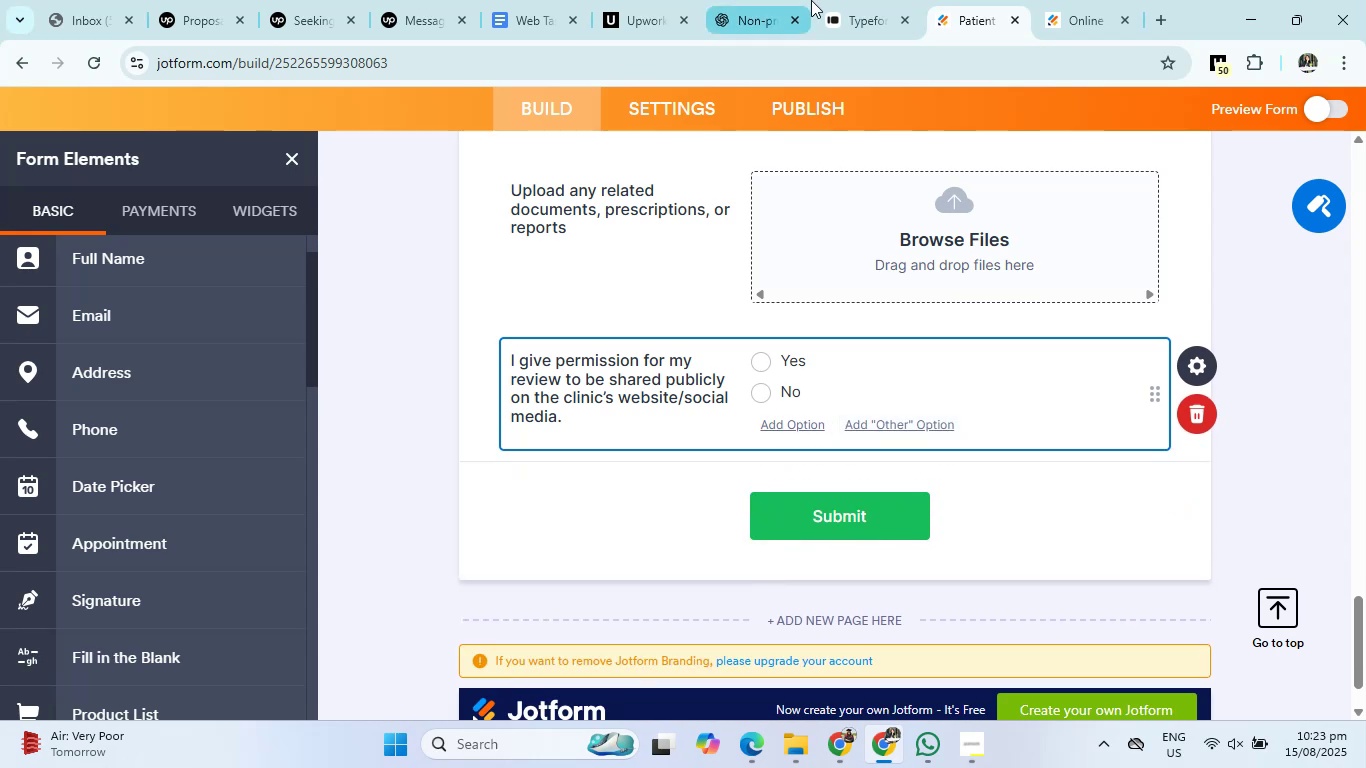 
left_click([792, 0])
 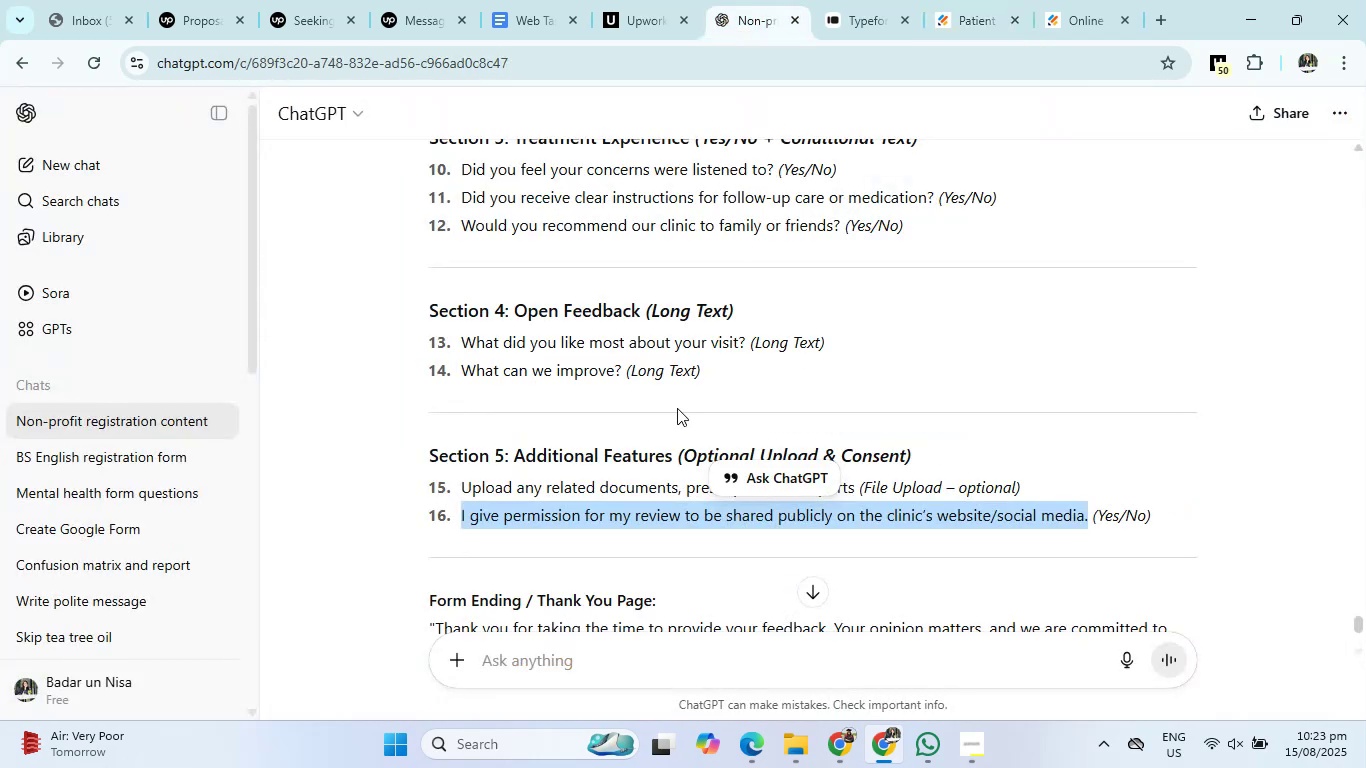 
scroll: coordinate [650, 471], scroll_direction: down, amount: 2.0
 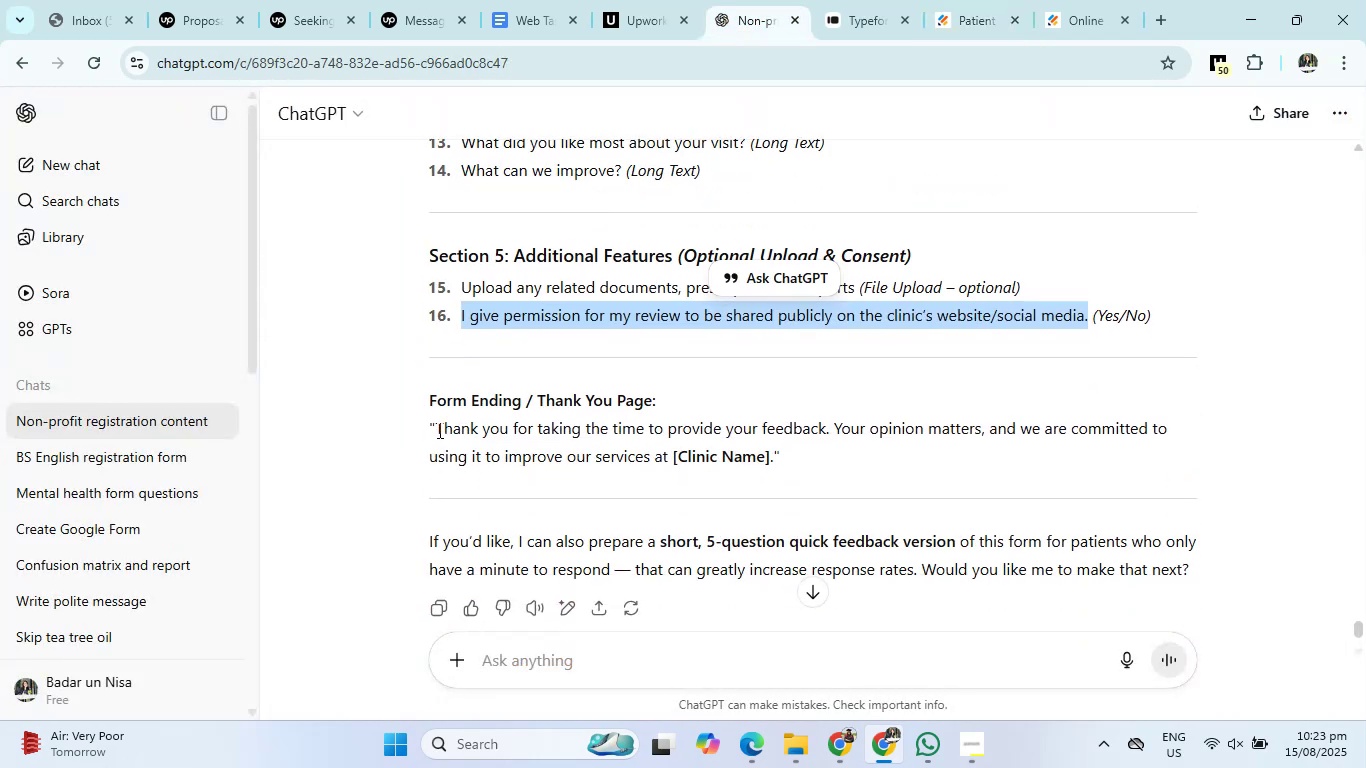 
left_click_drag(start_coordinate=[426, 421], to_coordinate=[650, 463])
 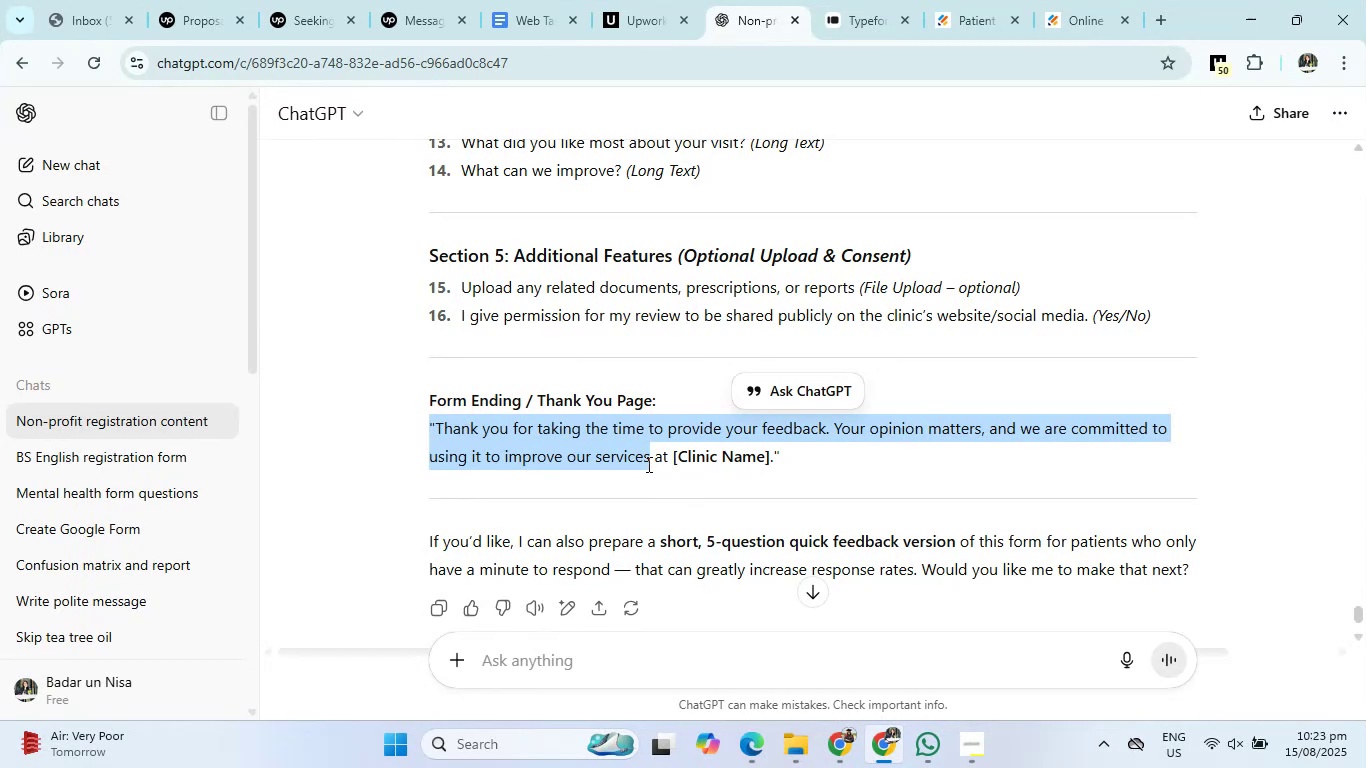 
left_click([577, 449])
 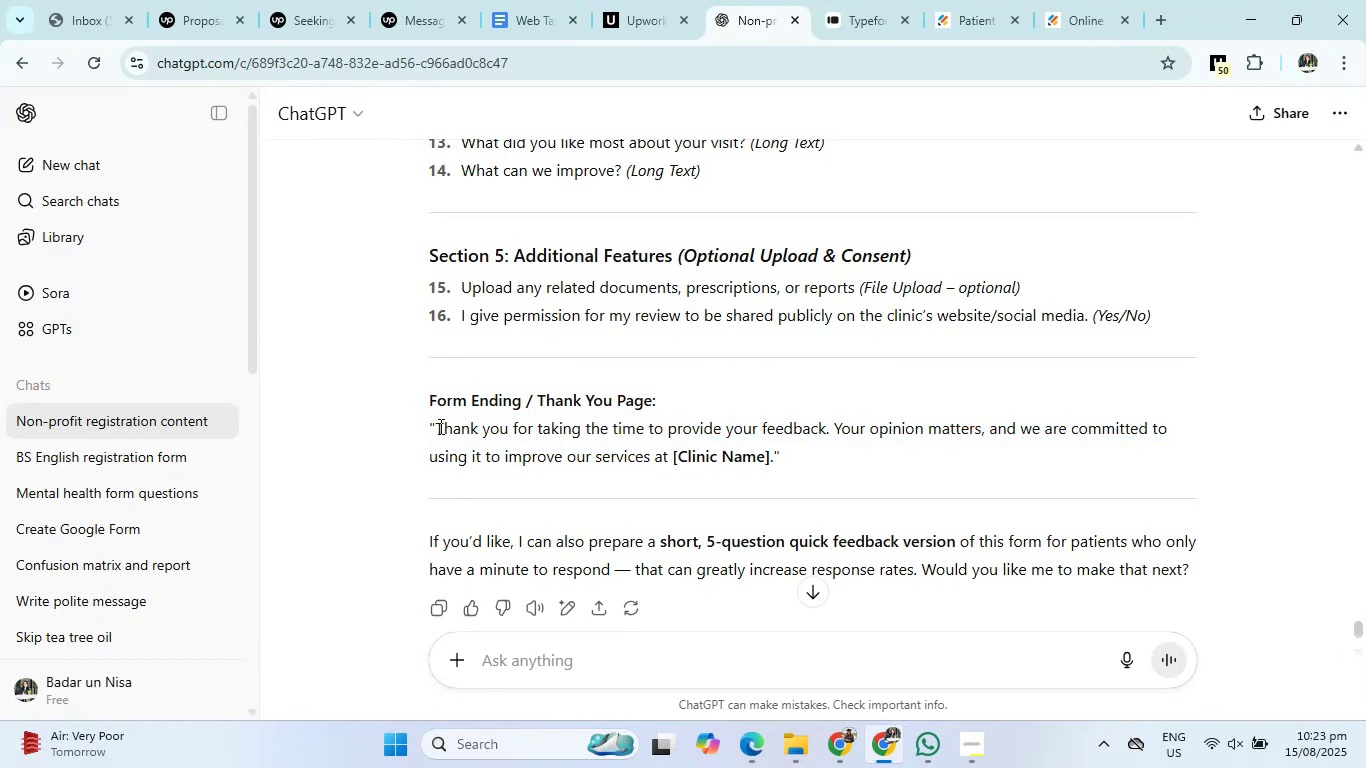 
left_click_drag(start_coordinate=[437, 427], to_coordinate=[648, 459])
 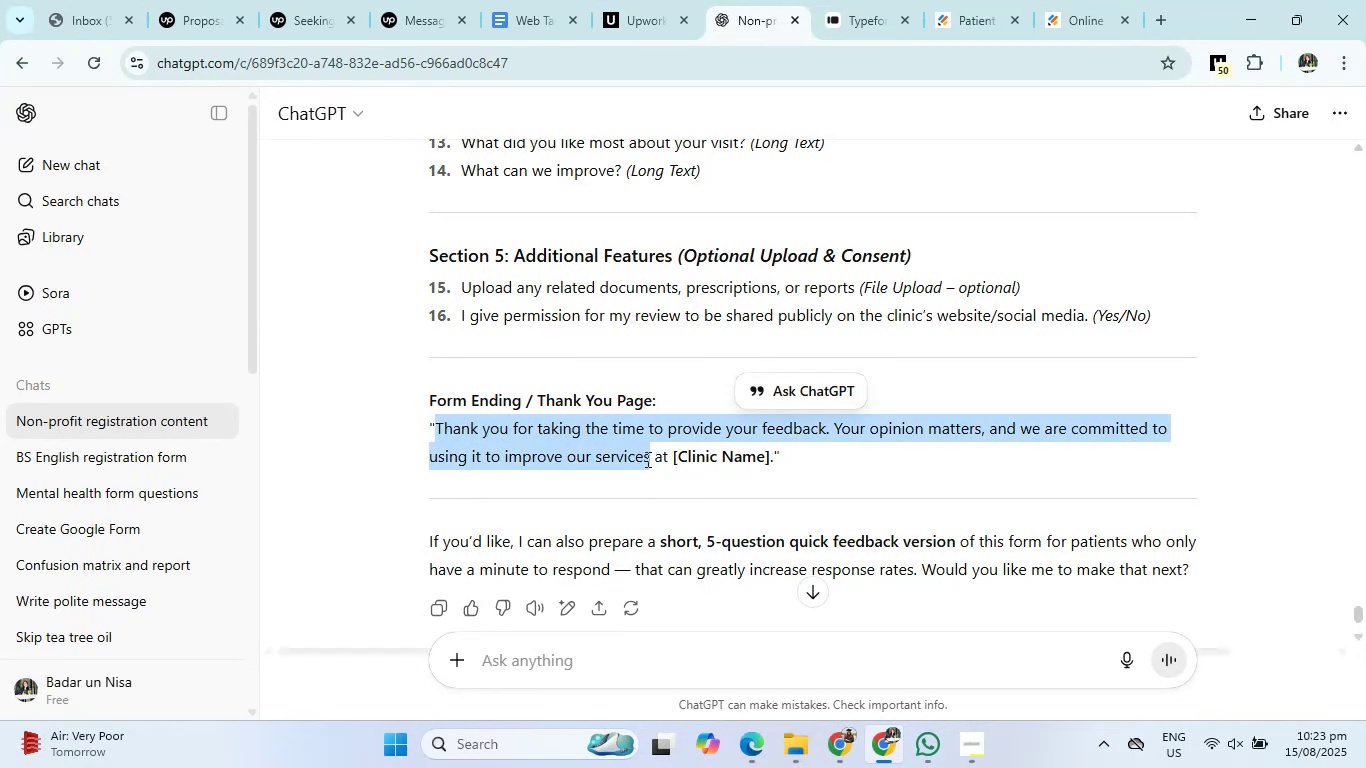 
key(Control+C)
 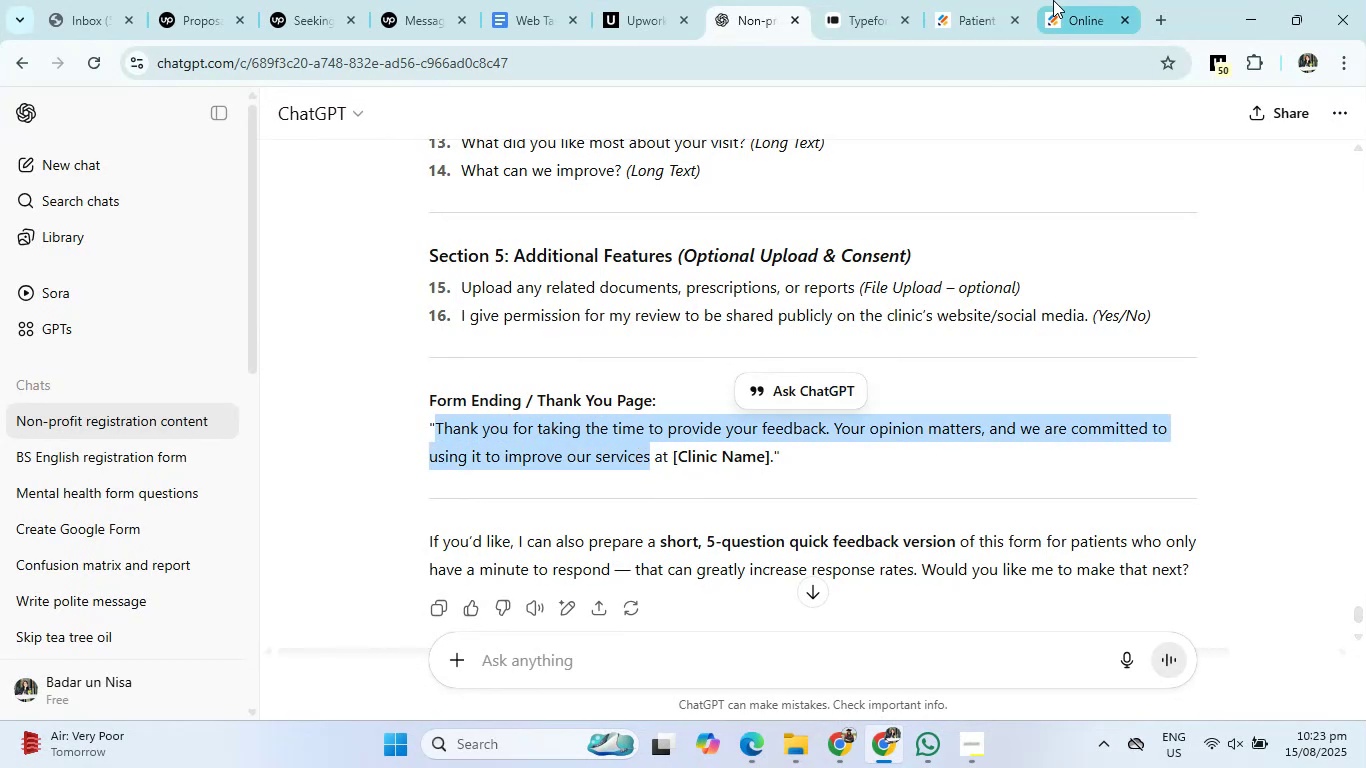 
left_click([979, 0])
 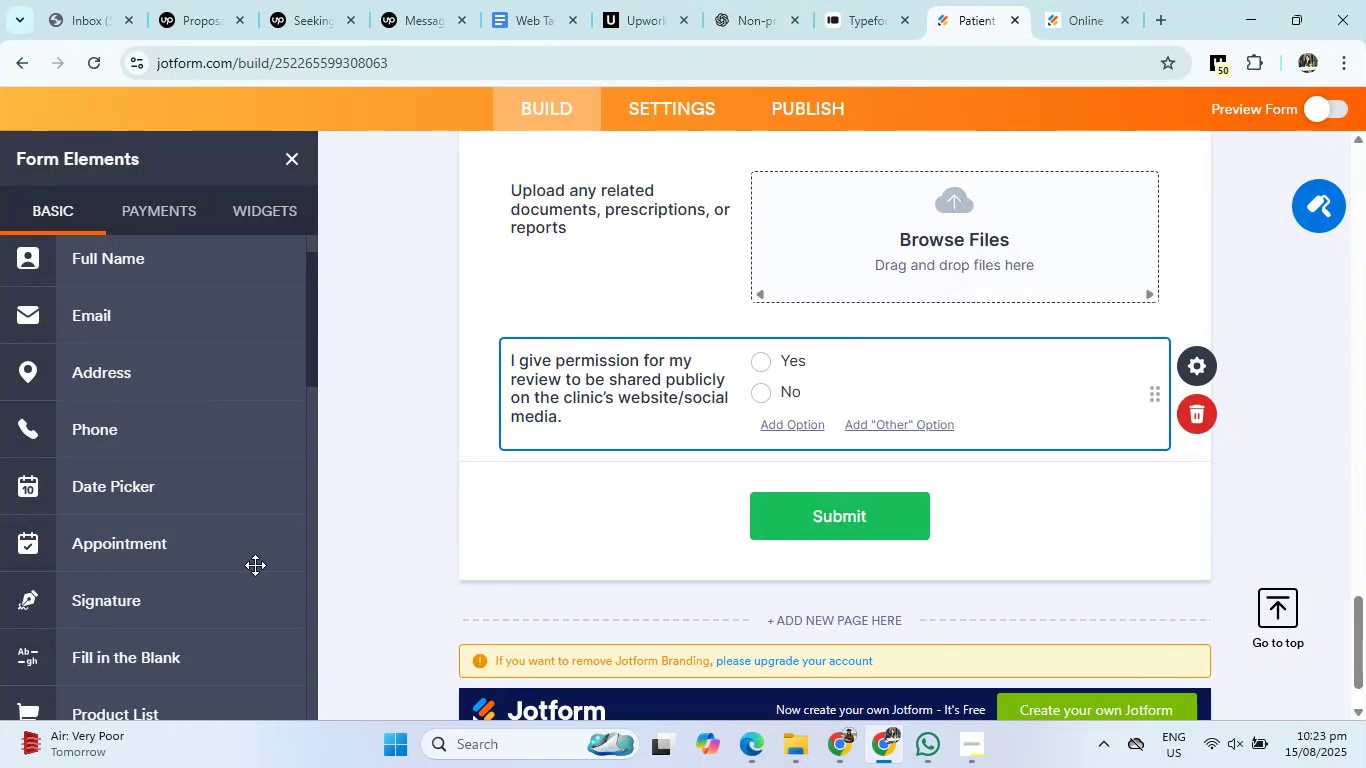 
scroll: coordinate [146, 589], scroll_direction: down, amount: 7.0
 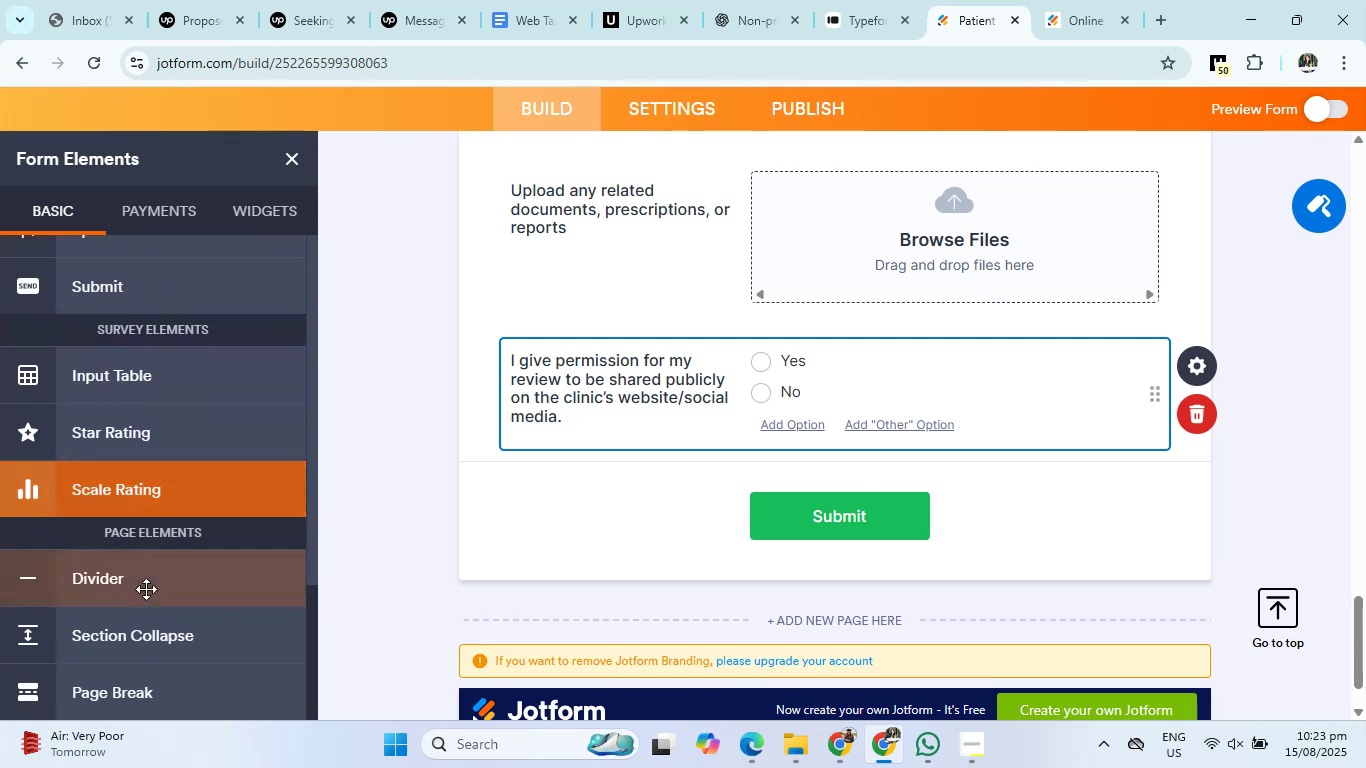 
scroll: coordinate [154, 547], scroll_direction: up, amount: 14.0
 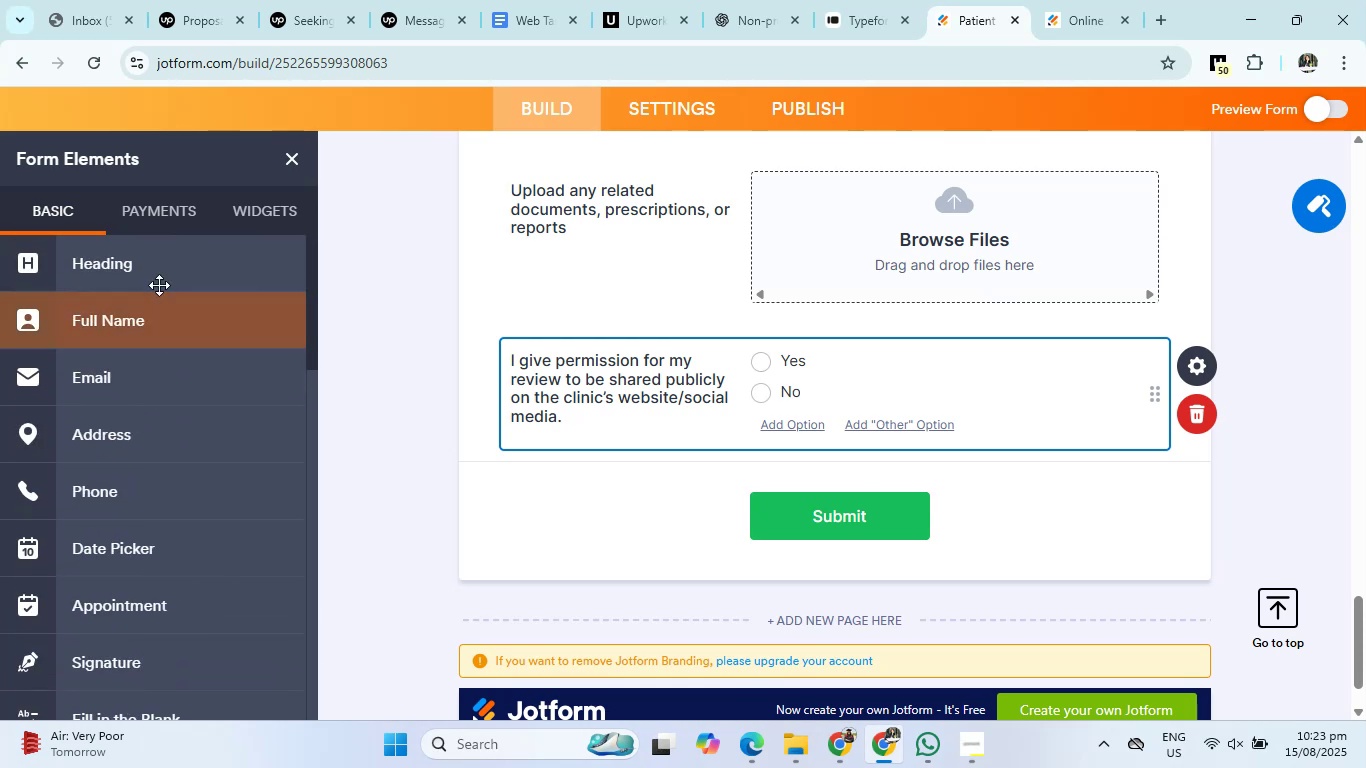 
left_click([163, 272])
 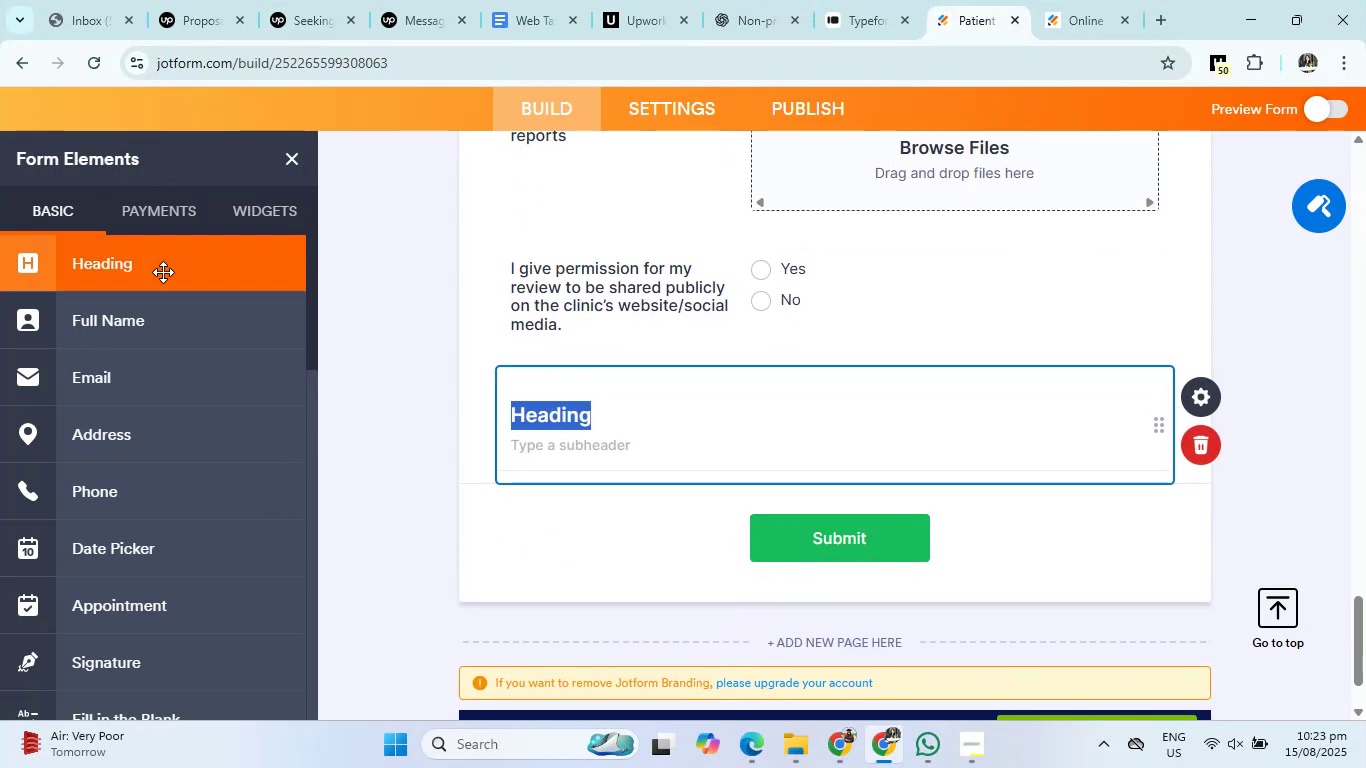 
key(Backspace)
 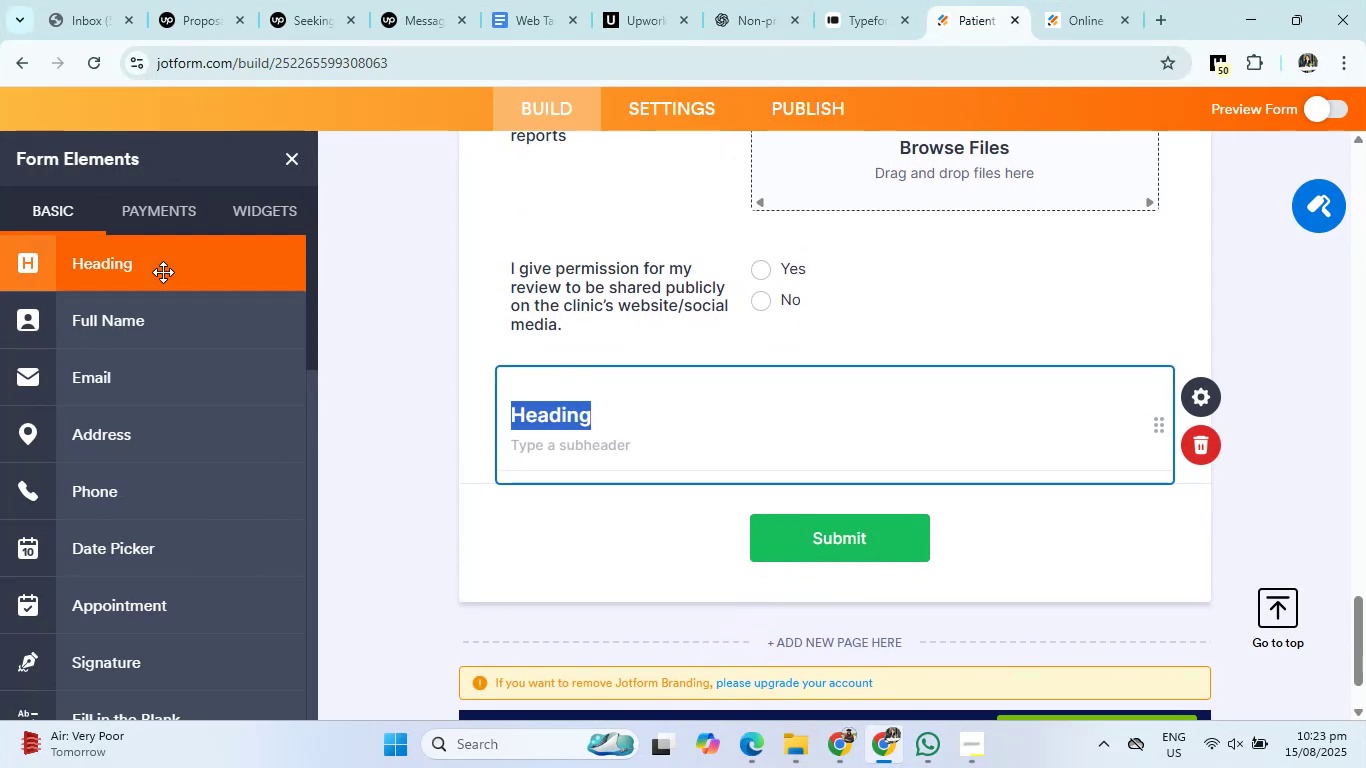 
key(Control+V)
 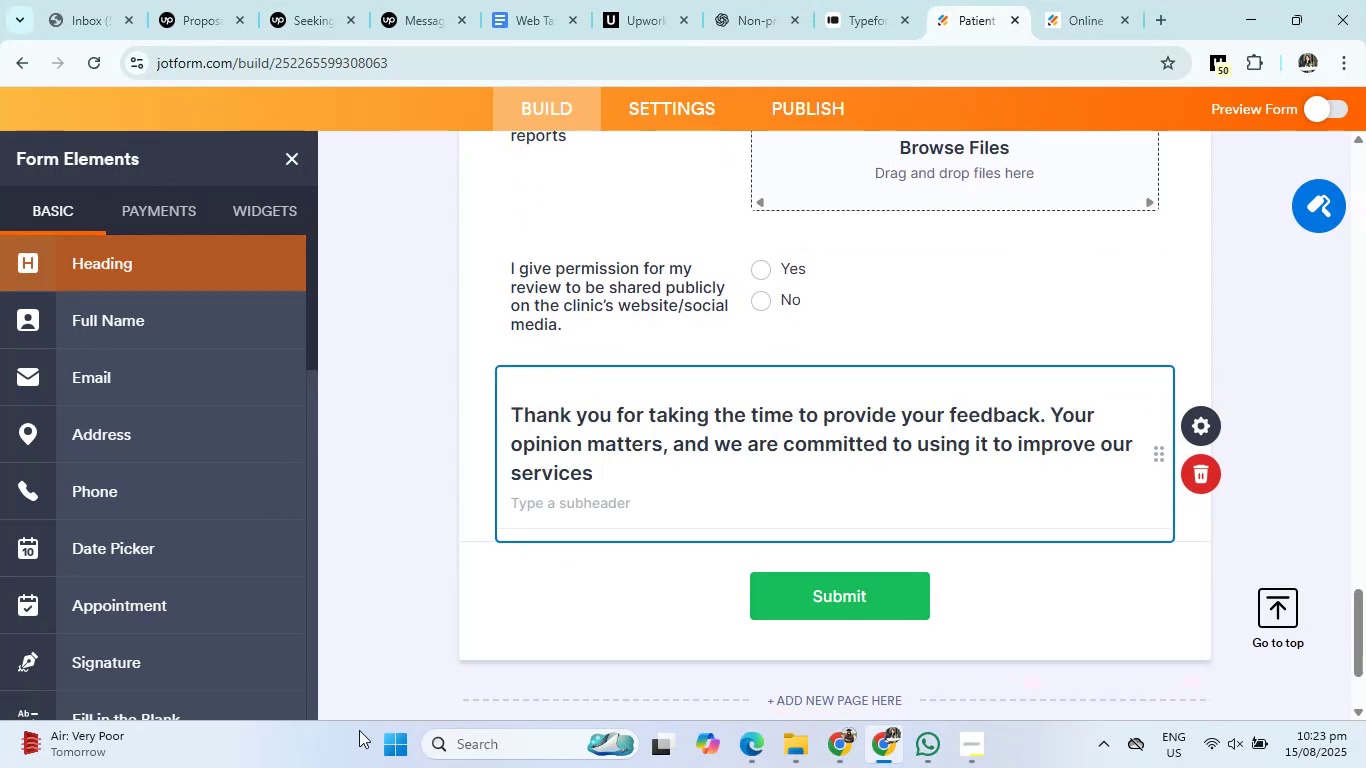 
scroll: coordinate [168, 580], scroll_direction: down, amount: 11.0
 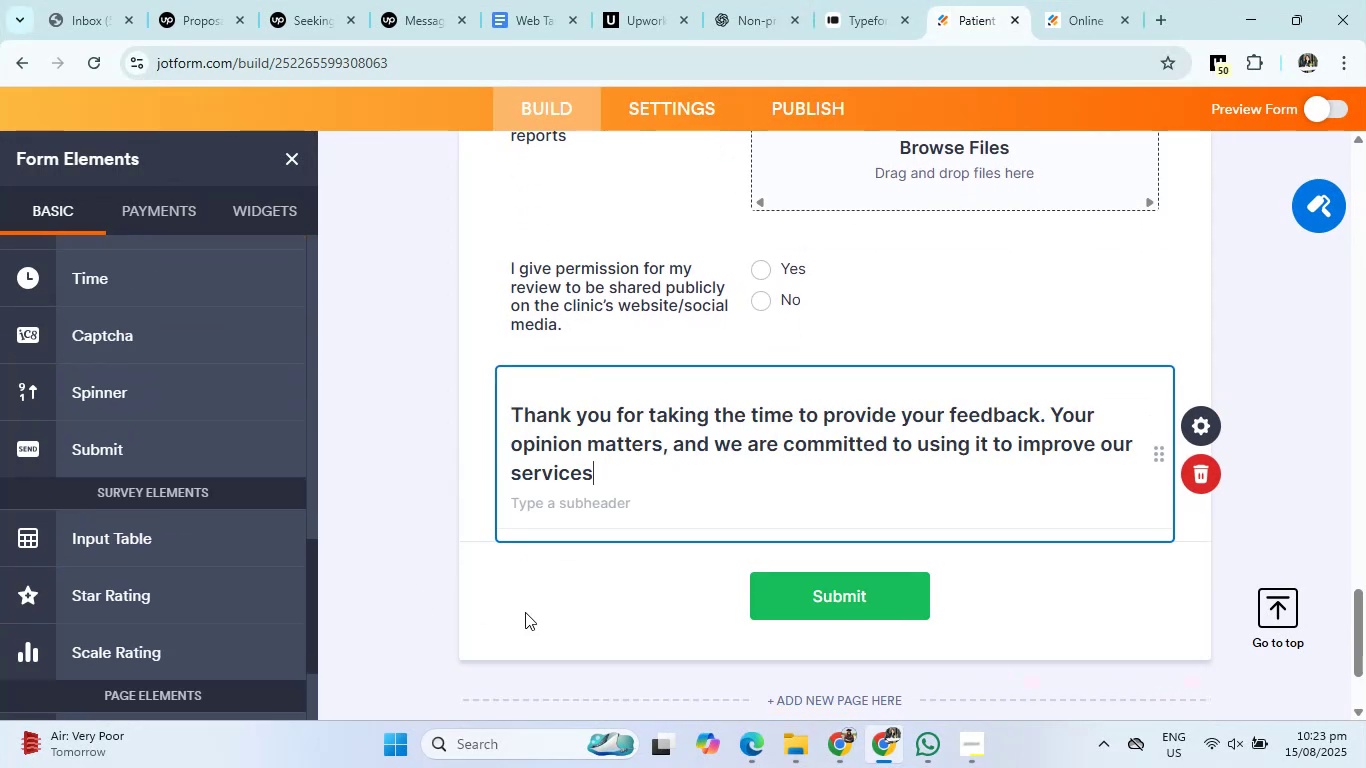 
left_click([560, 613])
 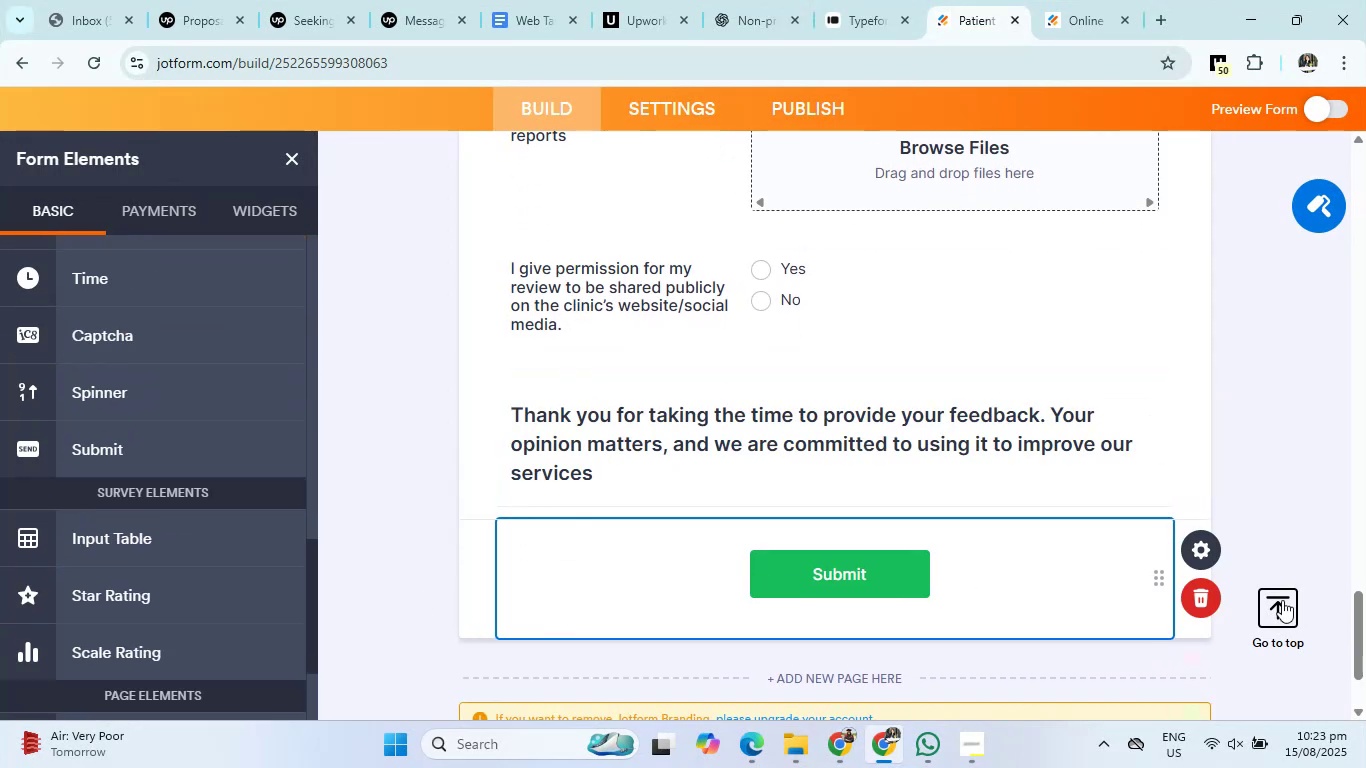 
left_click([1193, 600])
 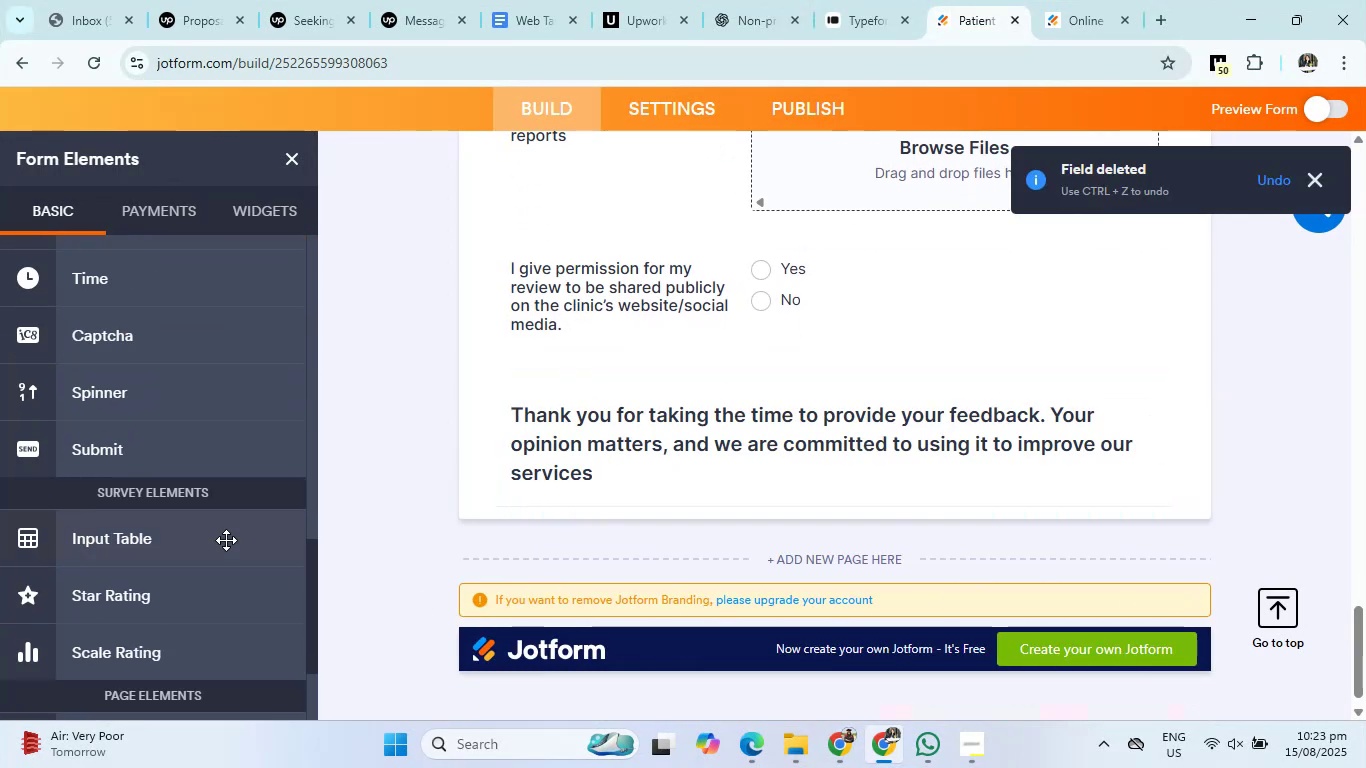 
scroll: coordinate [212, 538], scroll_direction: down, amount: 1.0
 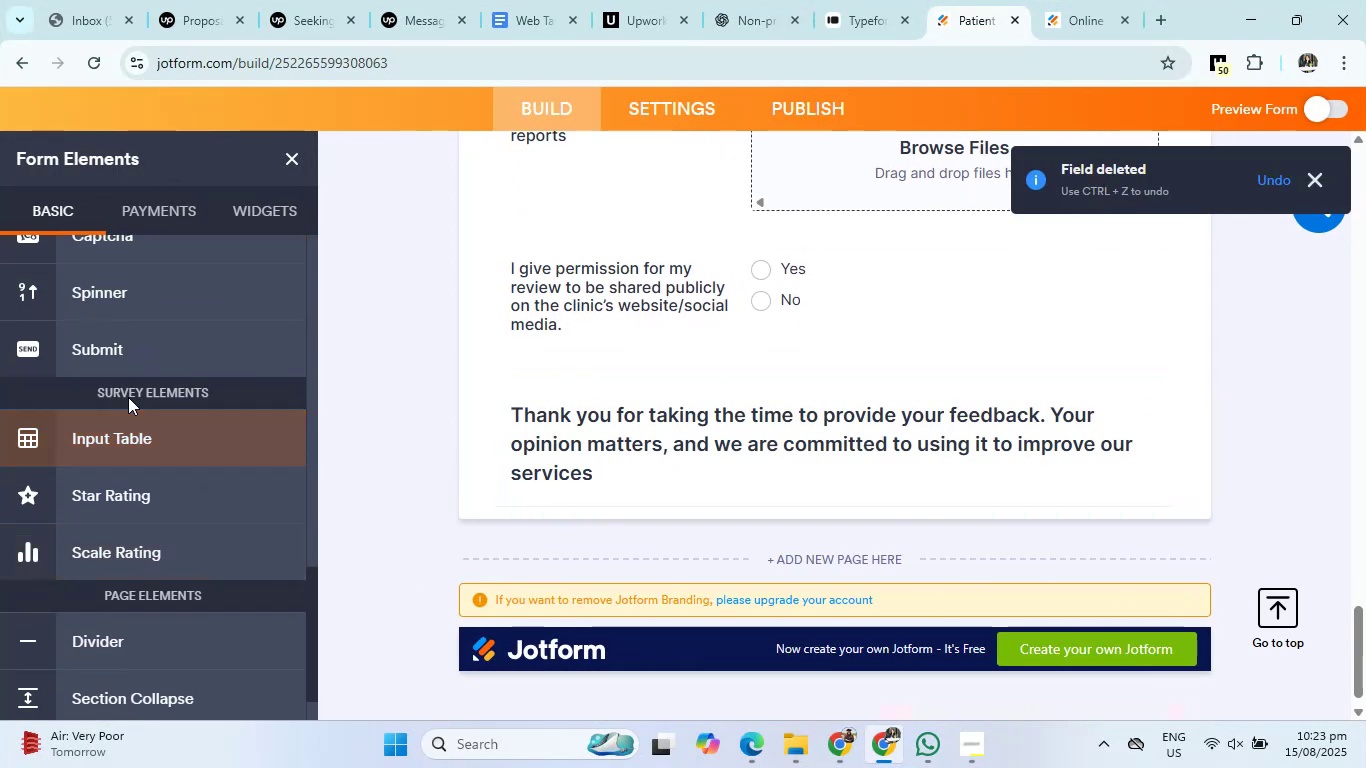 
left_click([132, 339])
 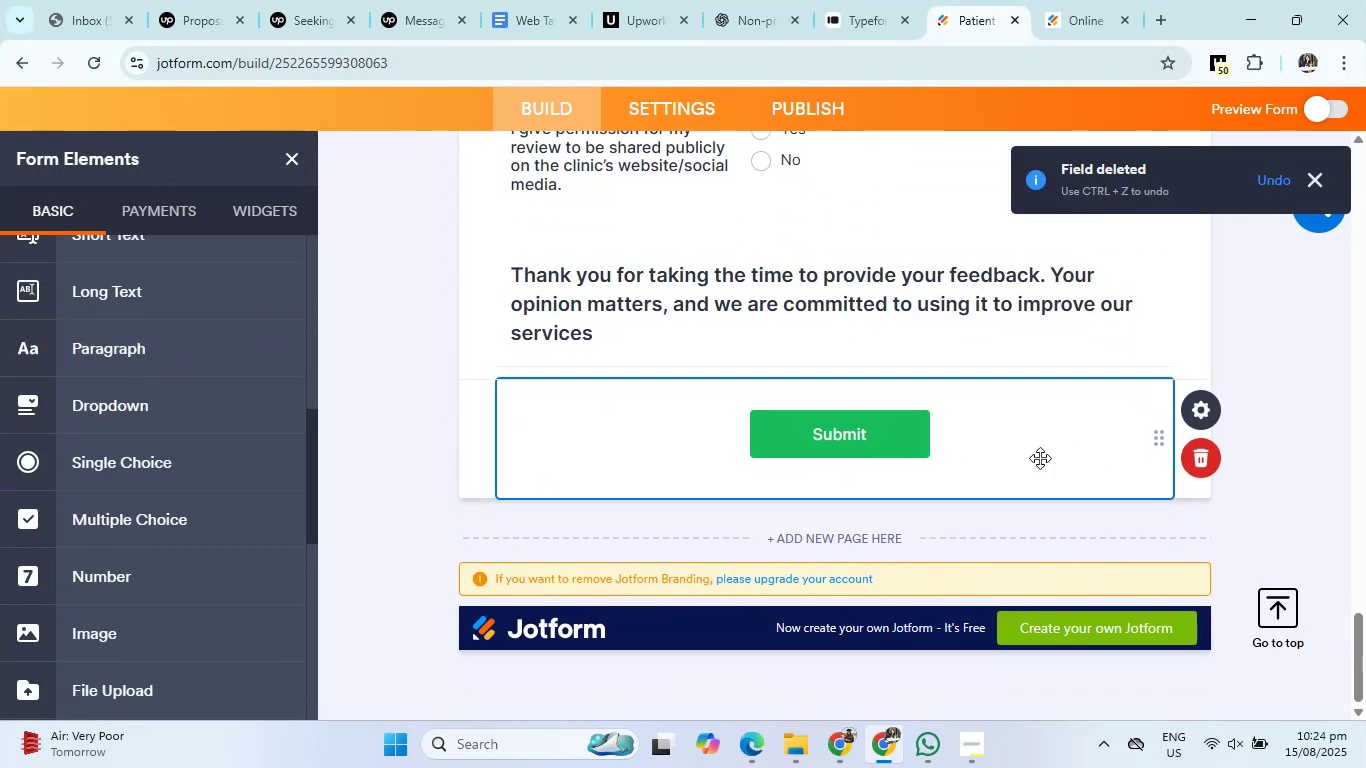 
left_click([908, 443])
 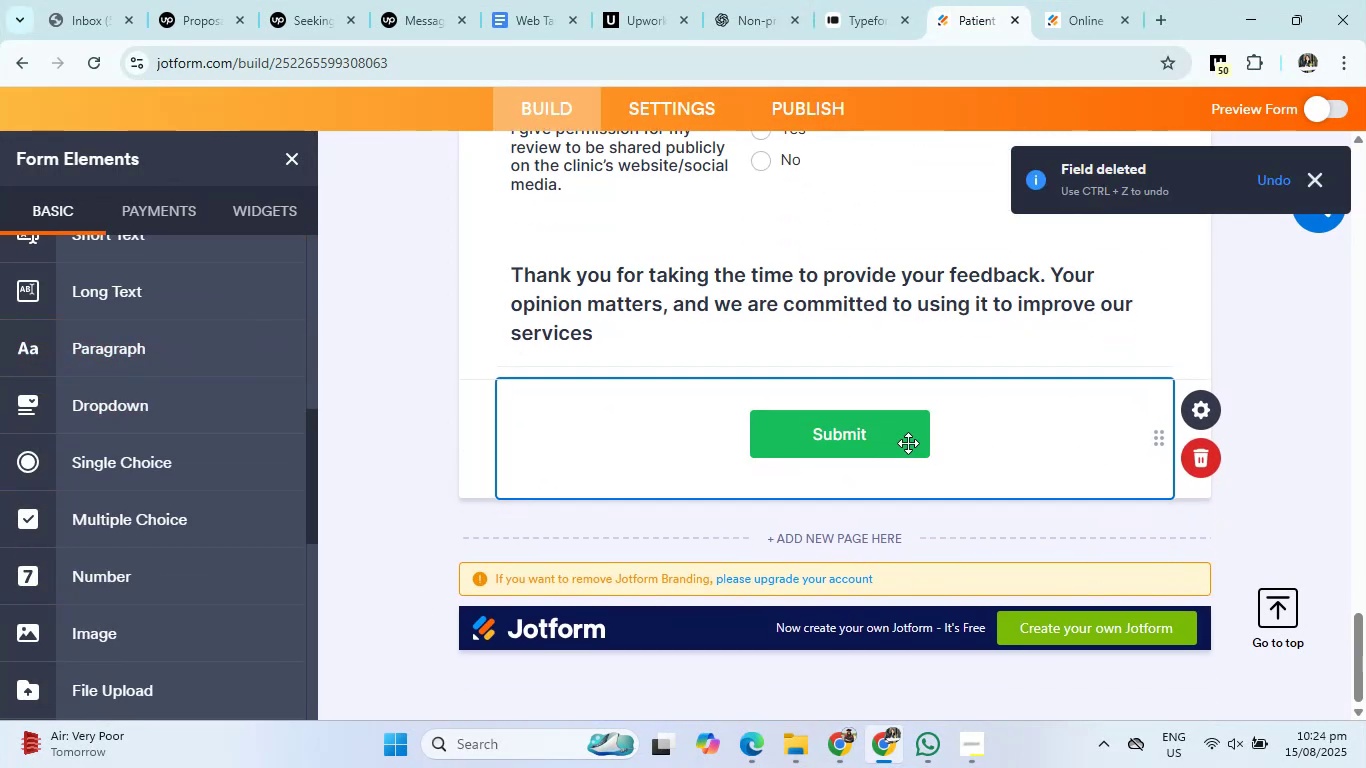 
right_click([908, 443])
 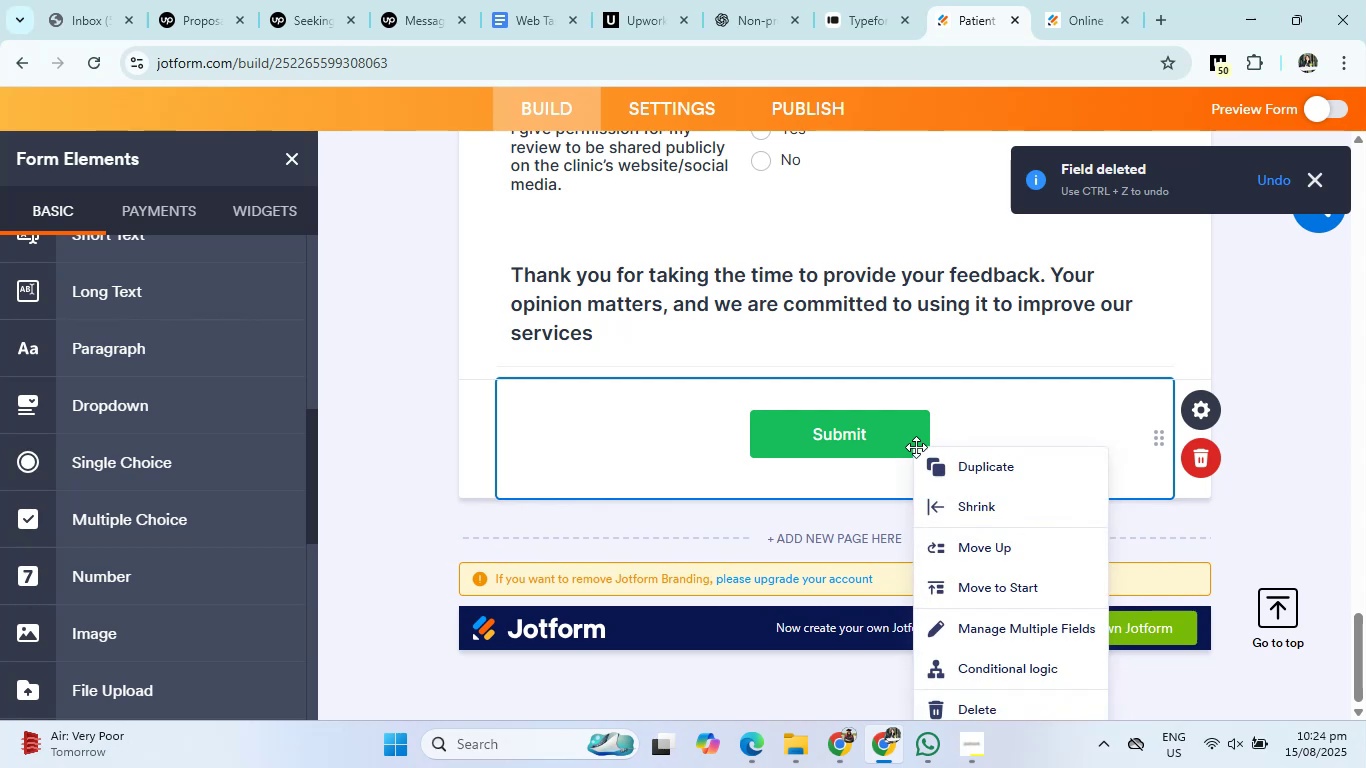 
scroll: coordinate [987, 549], scroll_direction: down, amount: 2.0
 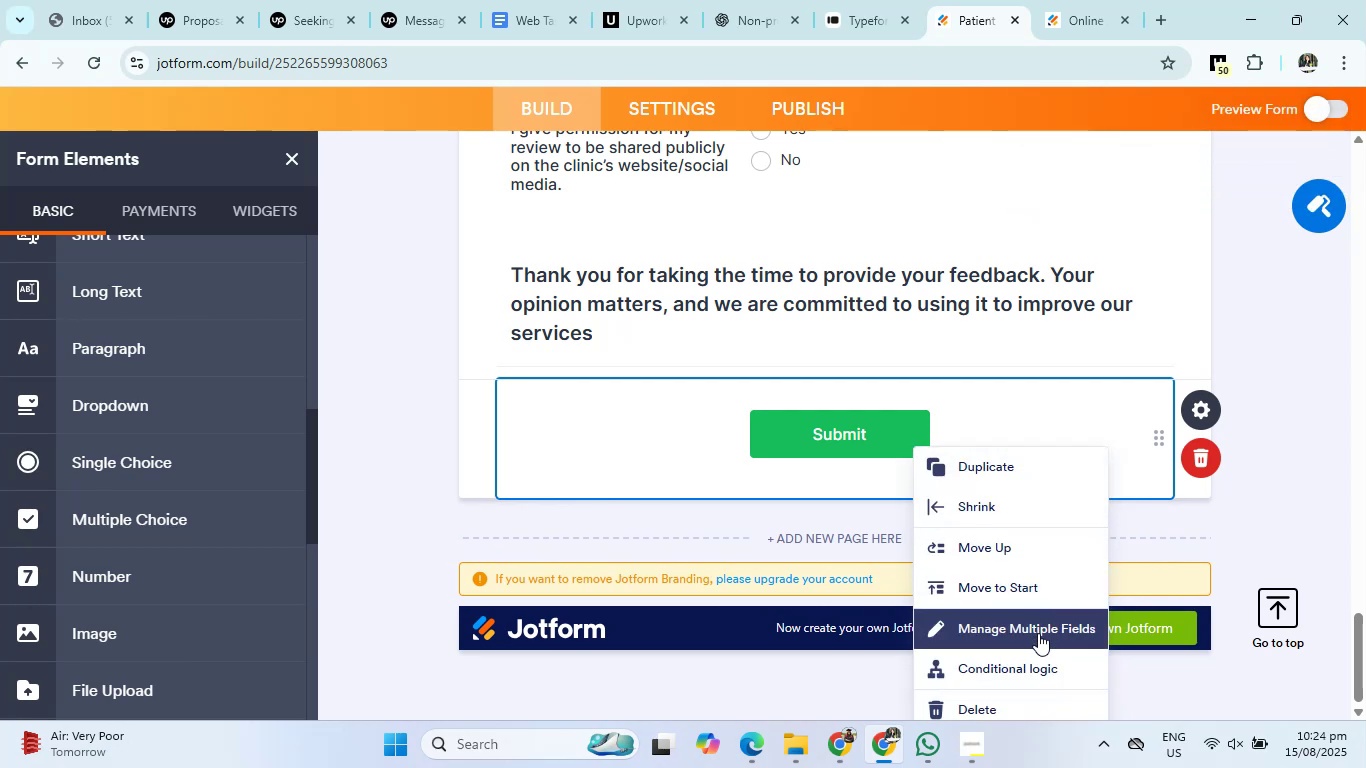 
wait(6.11)
 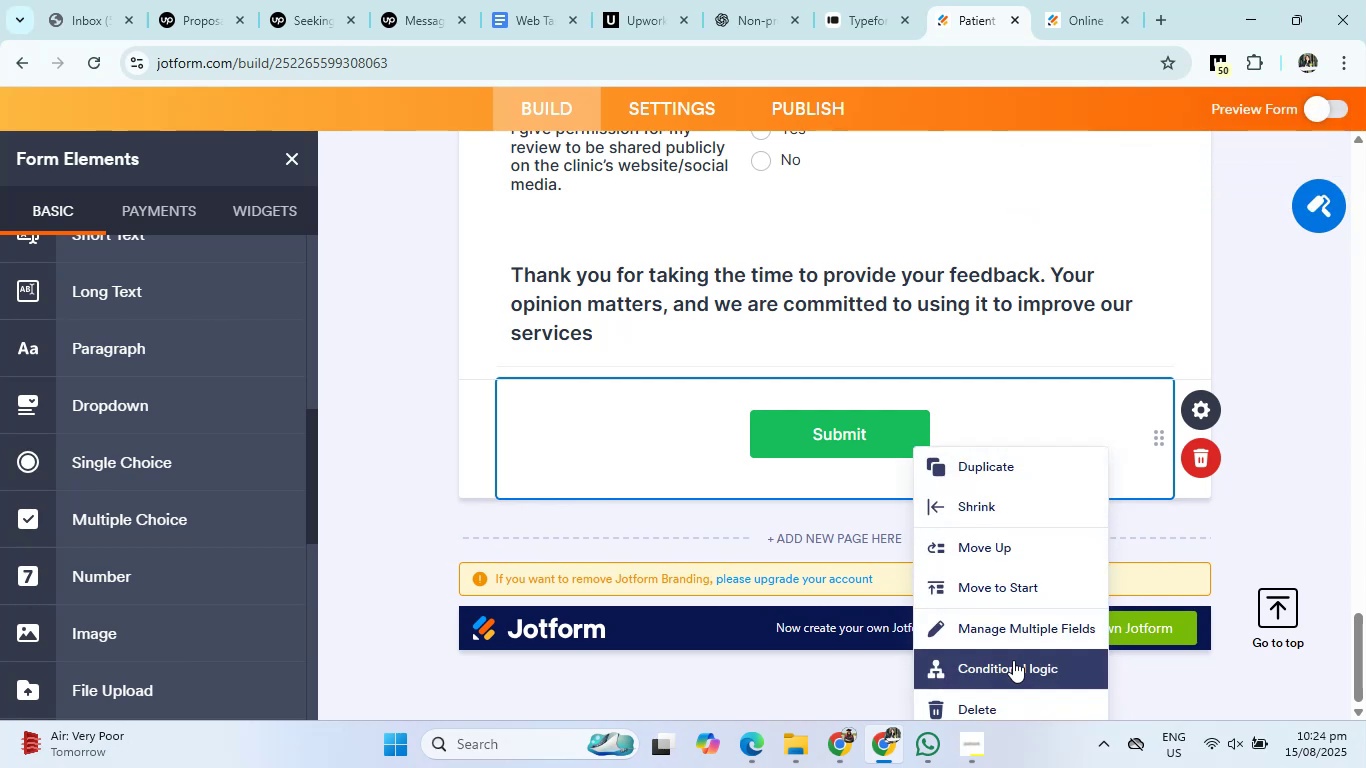 
left_click([1253, 511])
 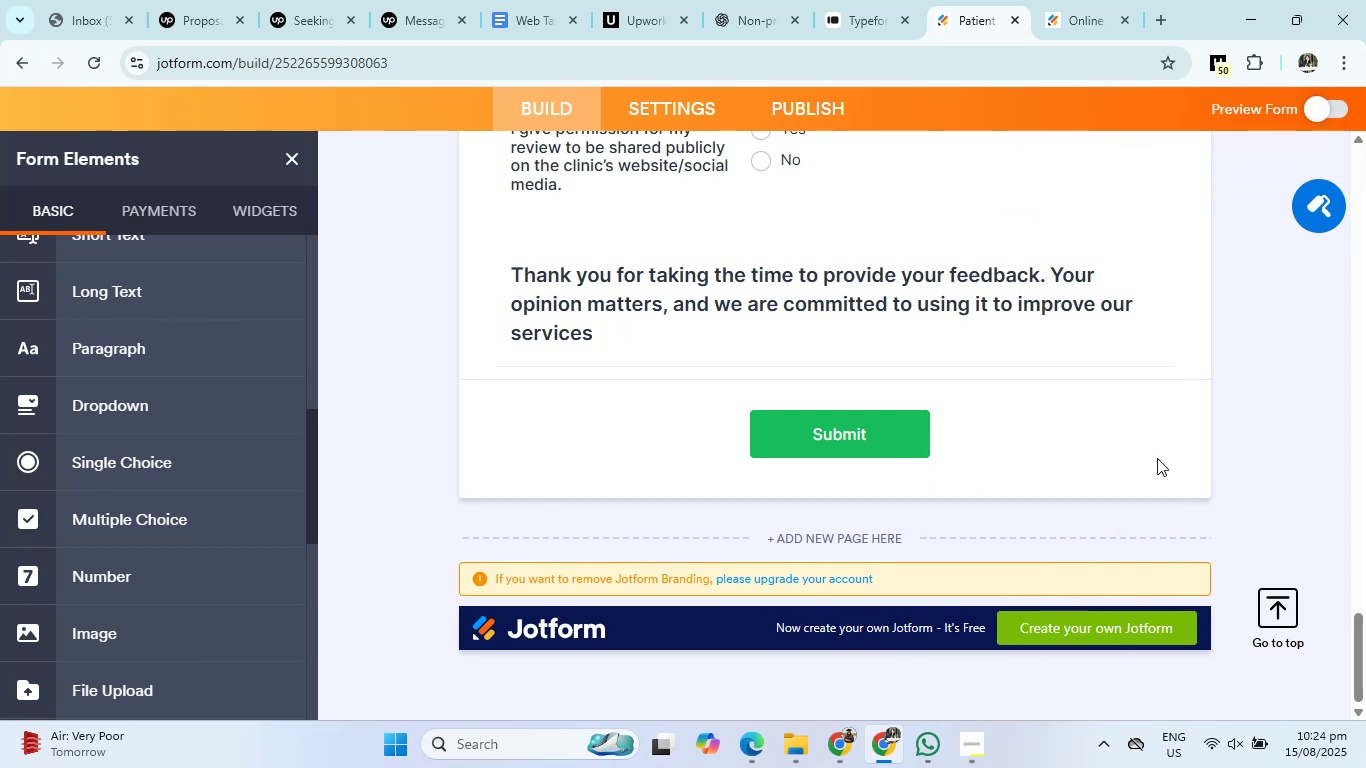 
scroll: coordinate [1009, 391], scroll_direction: up, amount: 40.0
 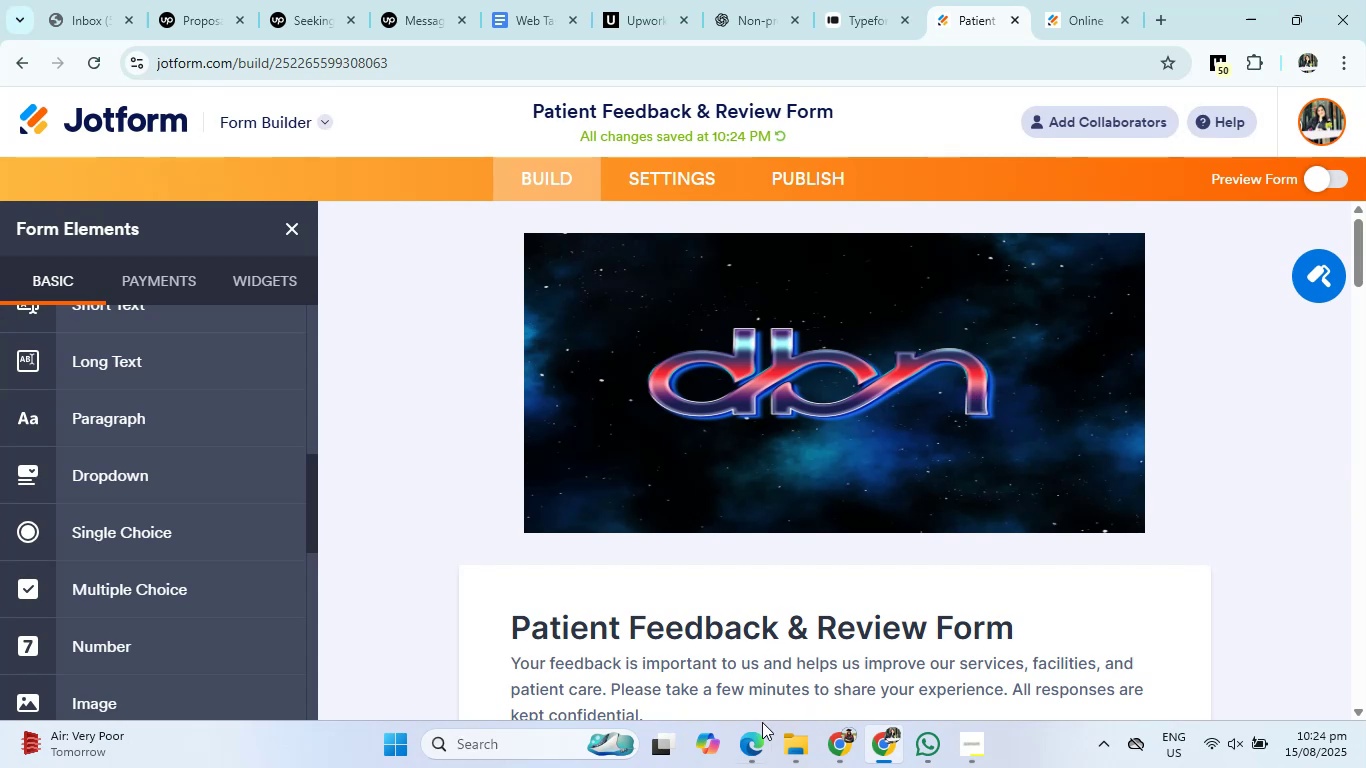 
left_click([755, 752])
 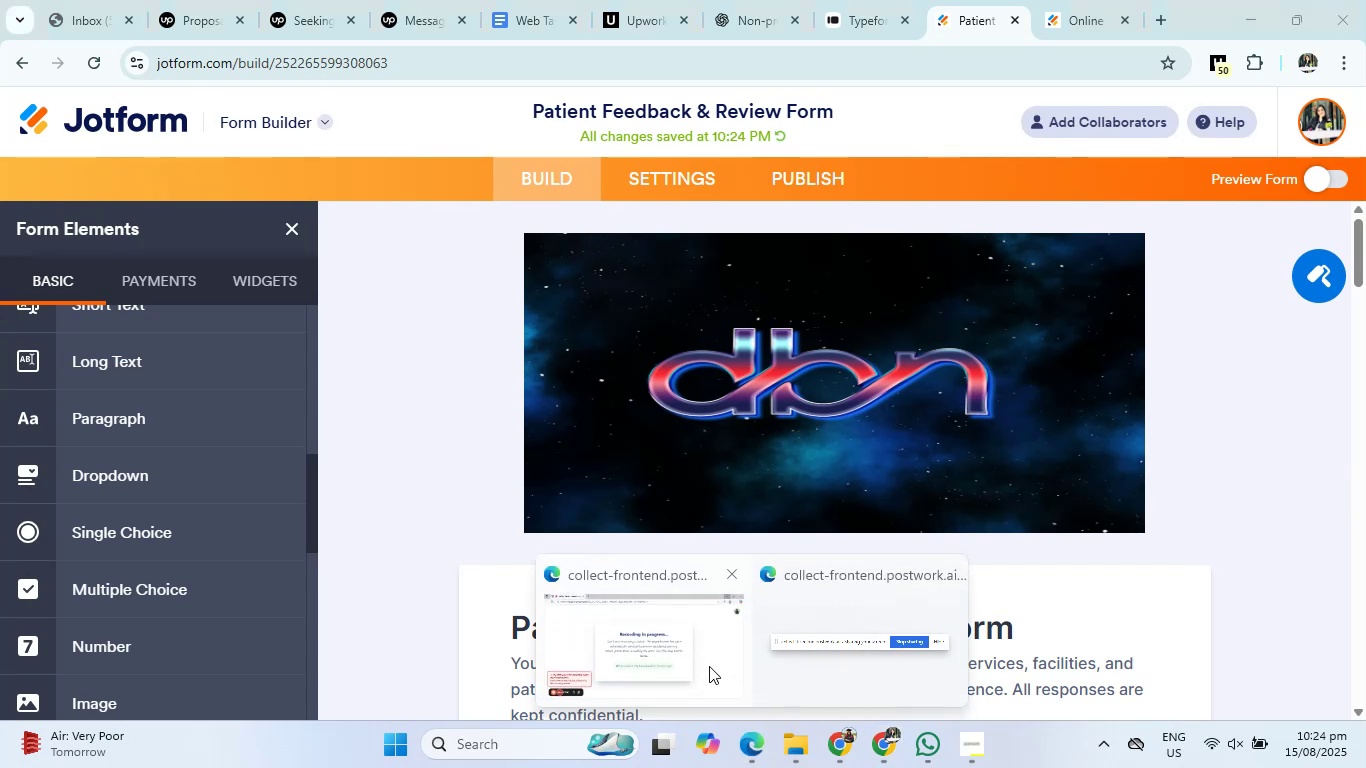 
left_click([709, 666])
 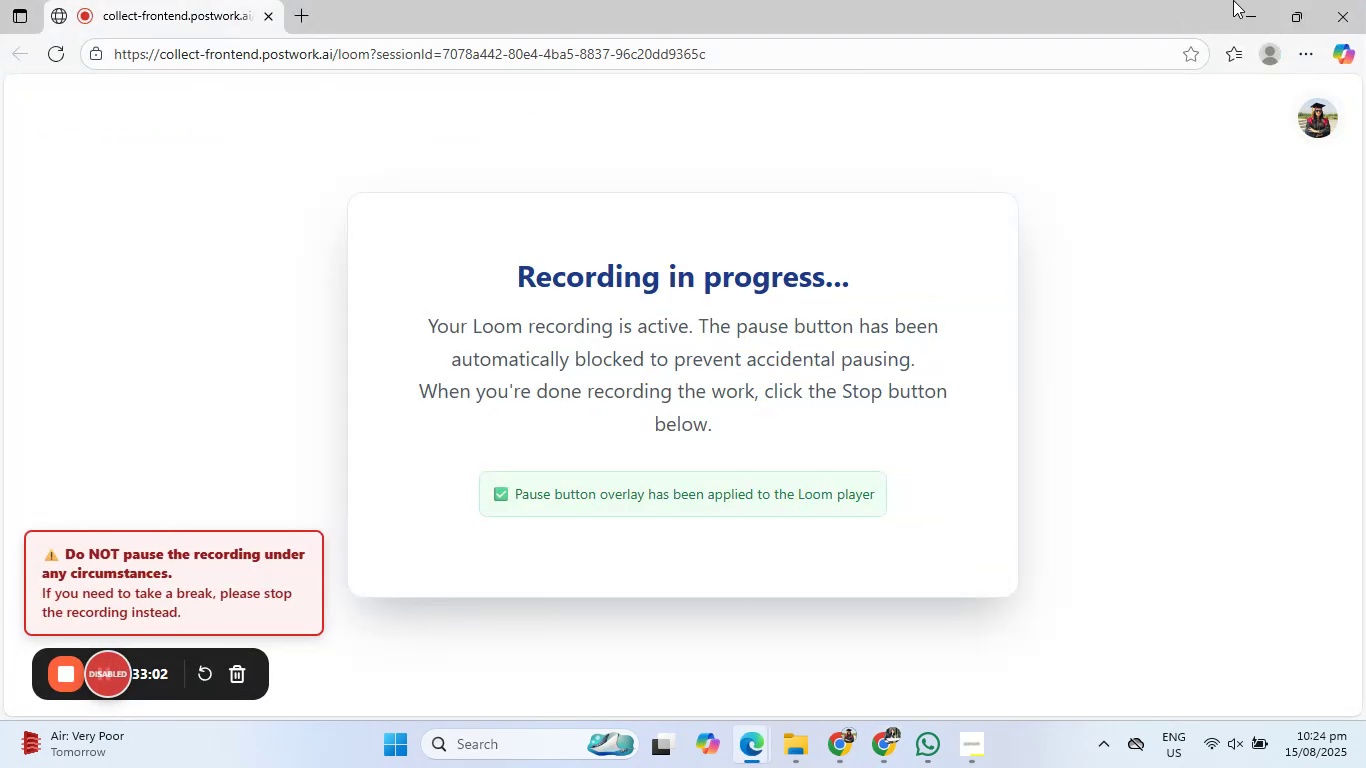 
left_click([1243, 2])
 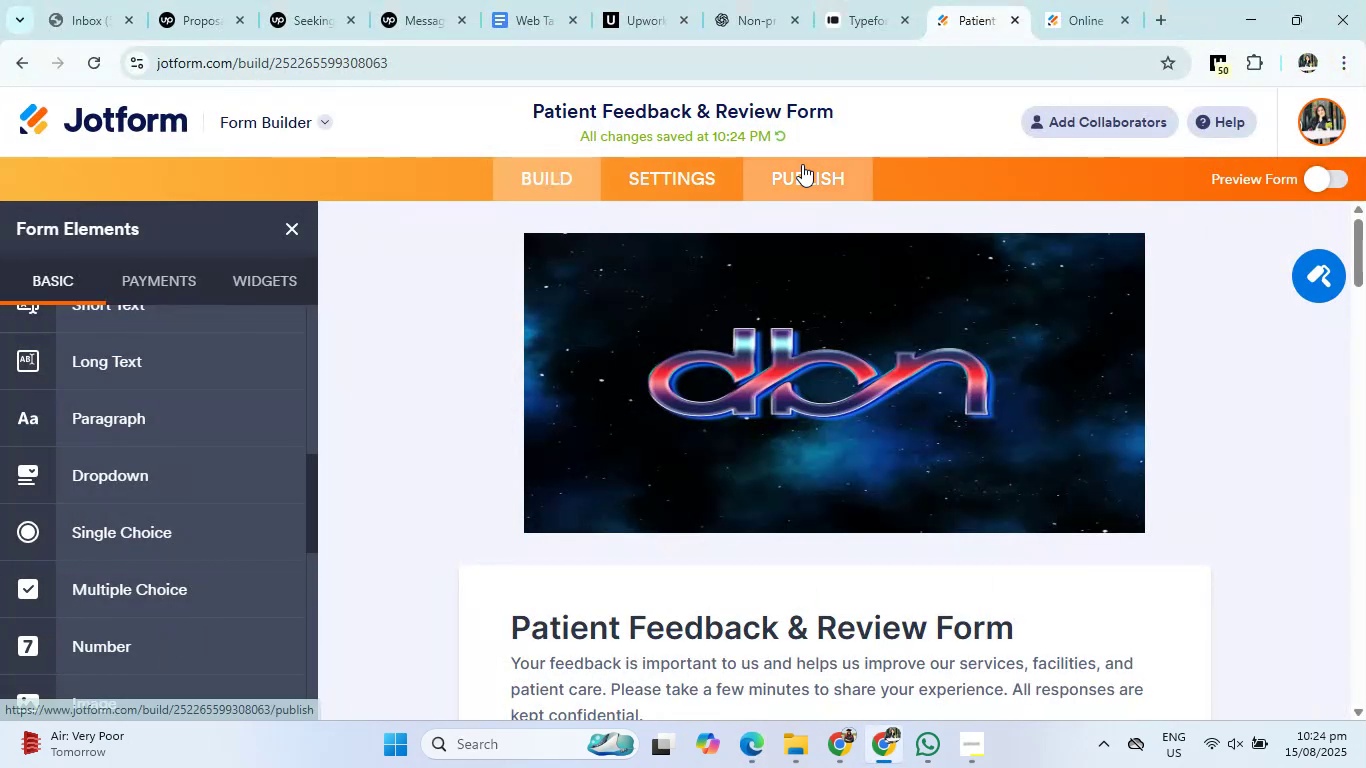 
left_click([802, 164])
 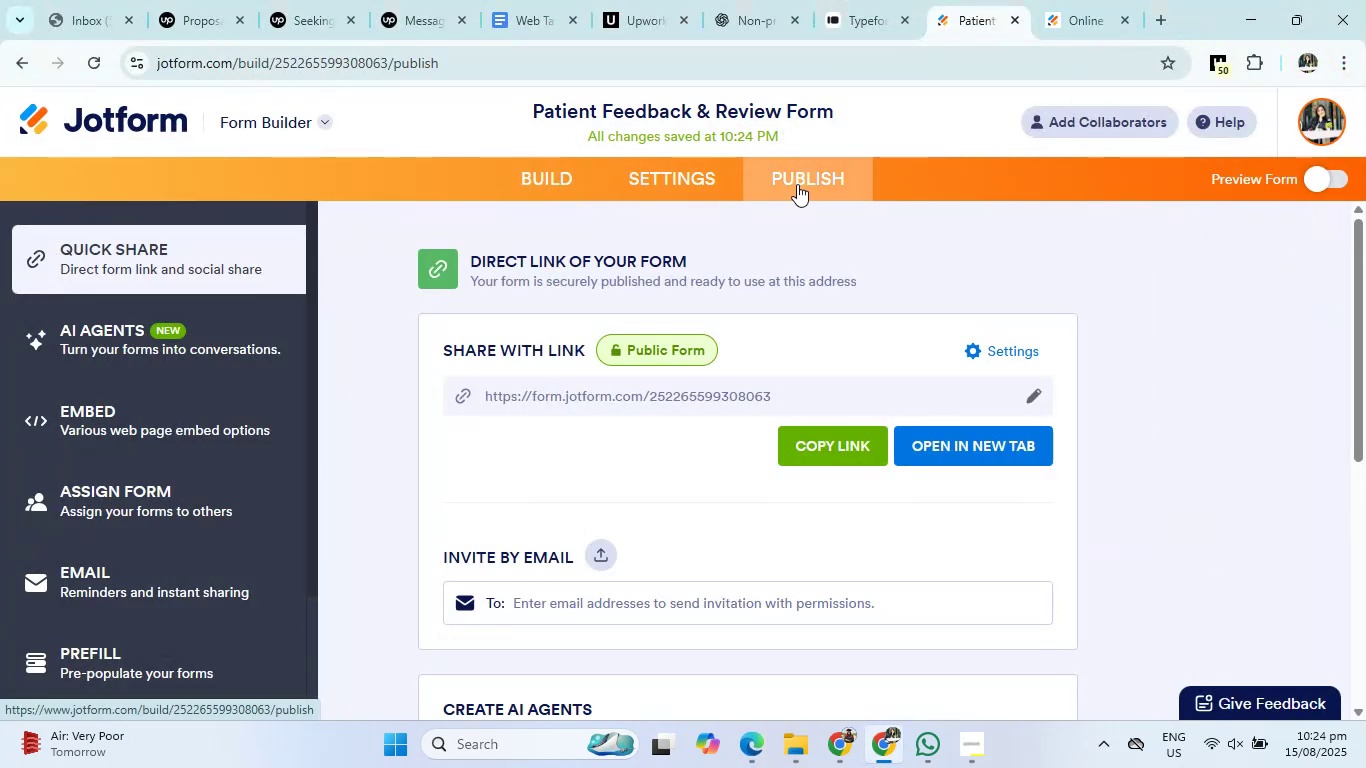 
left_click([801, 436])
 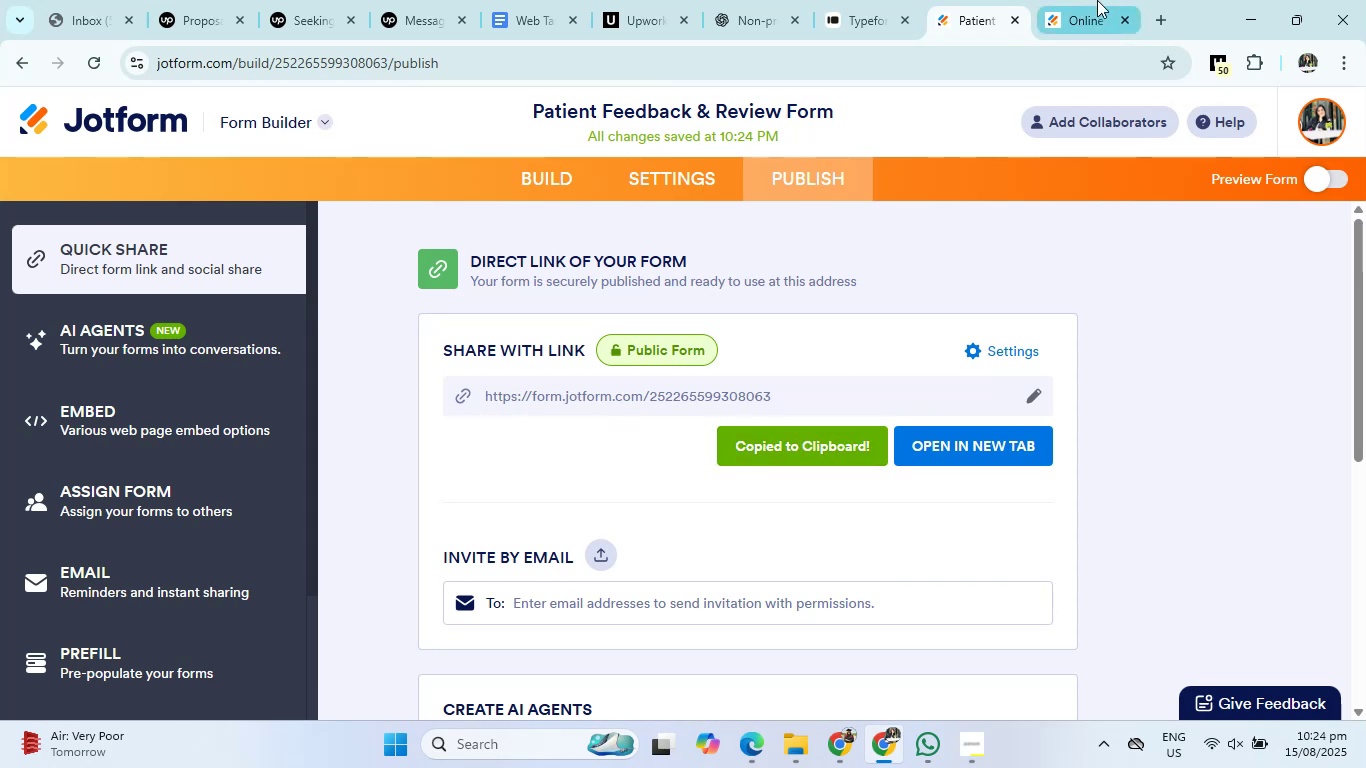 
left_click([1097, 0])
 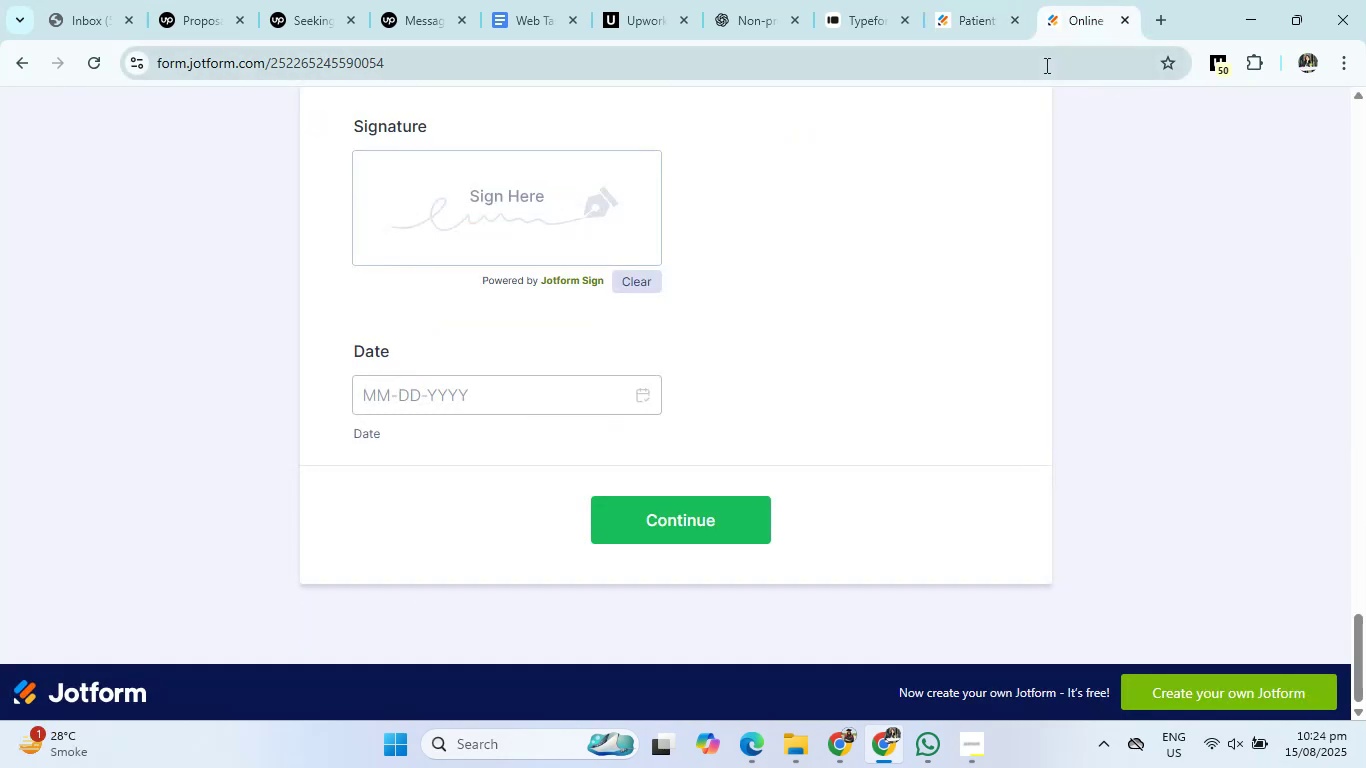 
left_click([1045, 65])
 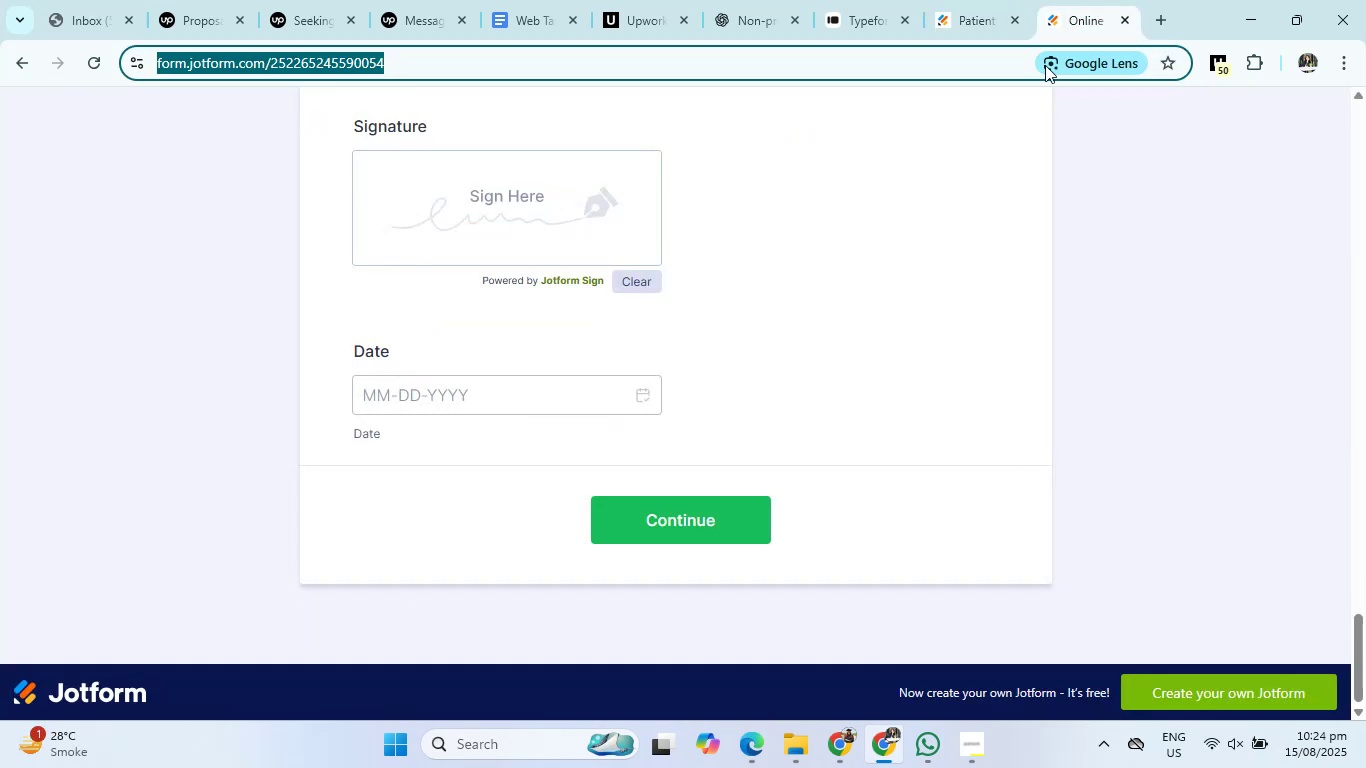 
key(Backspace)
 